 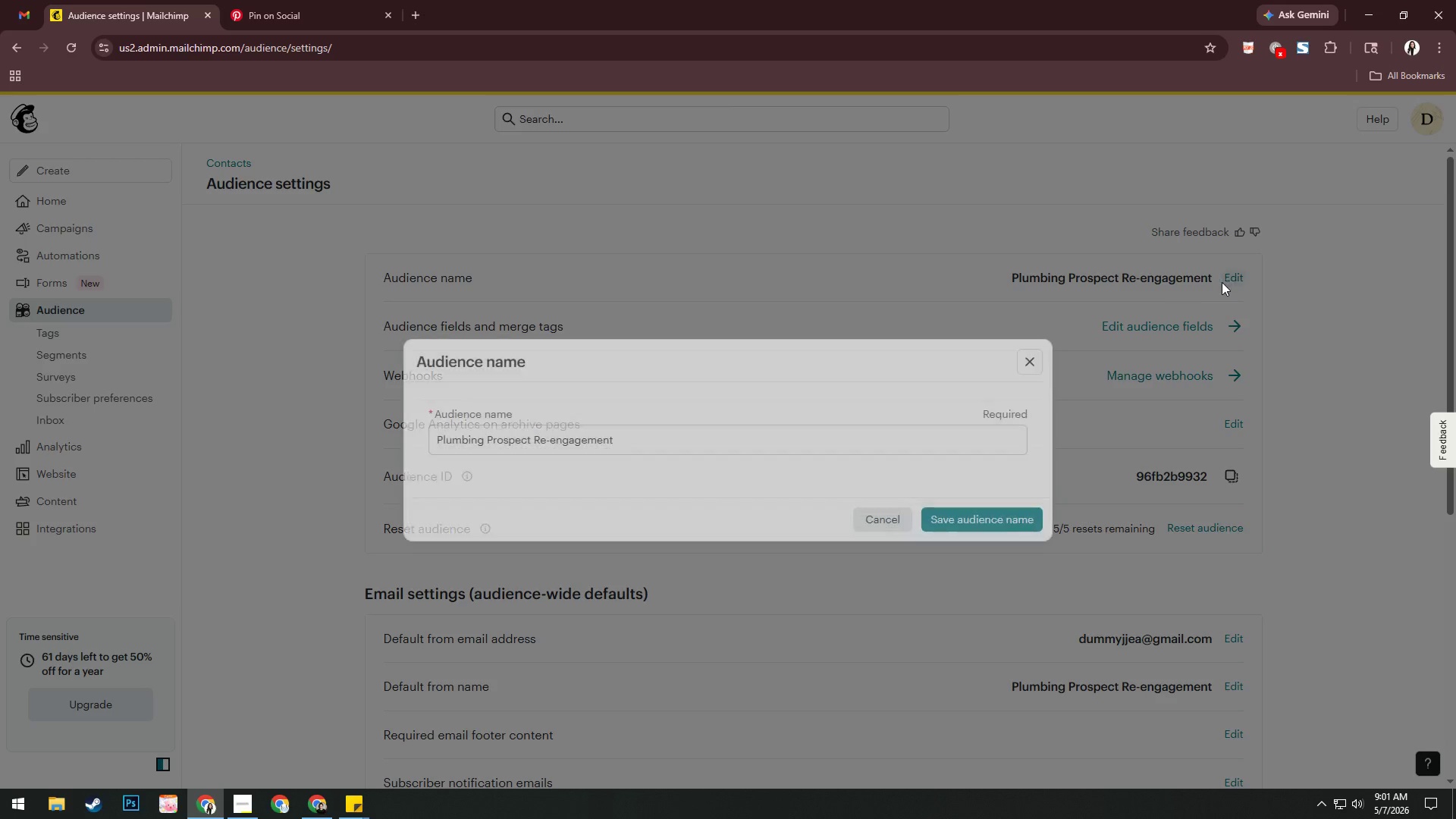 
key(Control+A)
 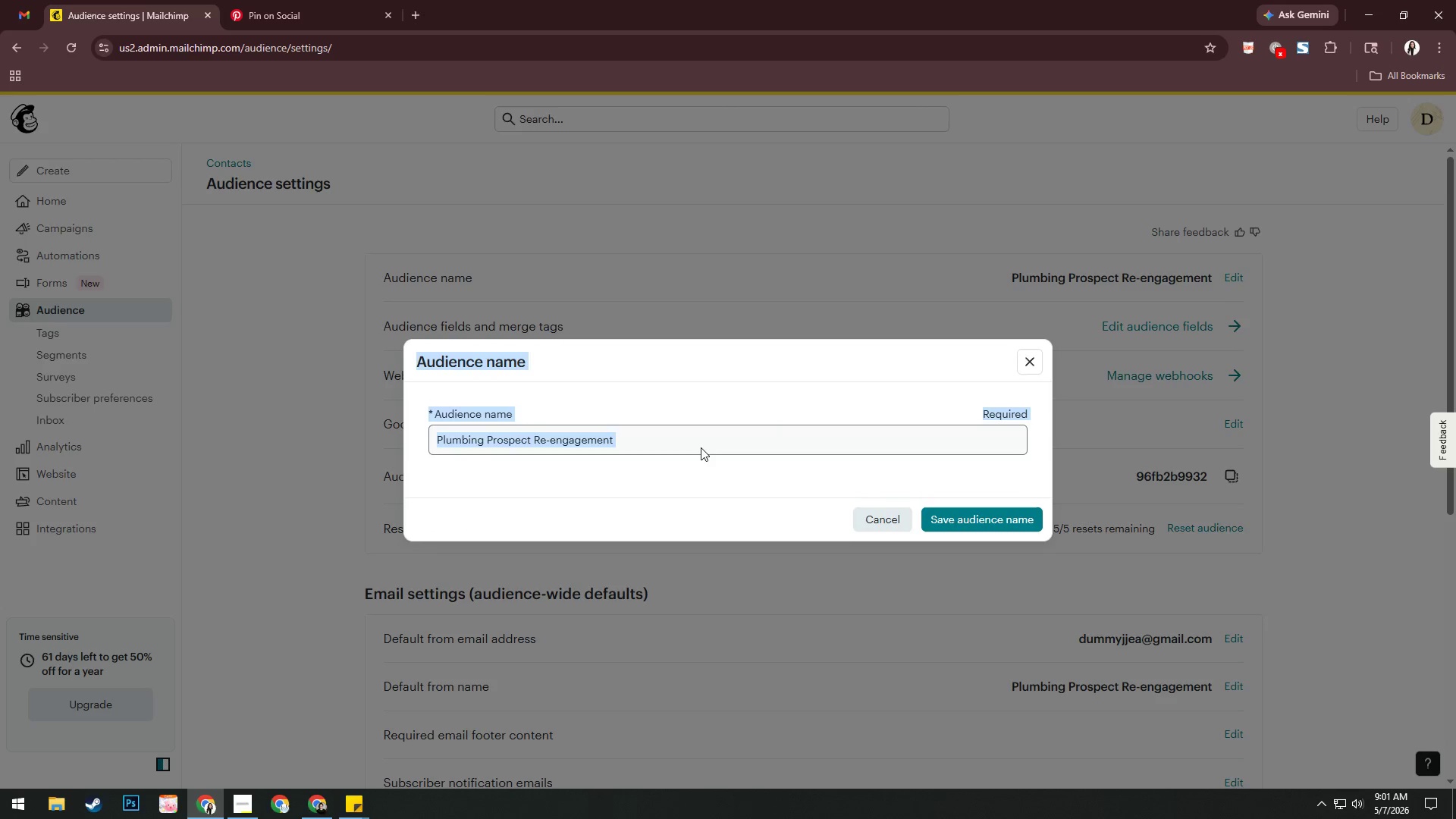 
left_click([704, 441])
 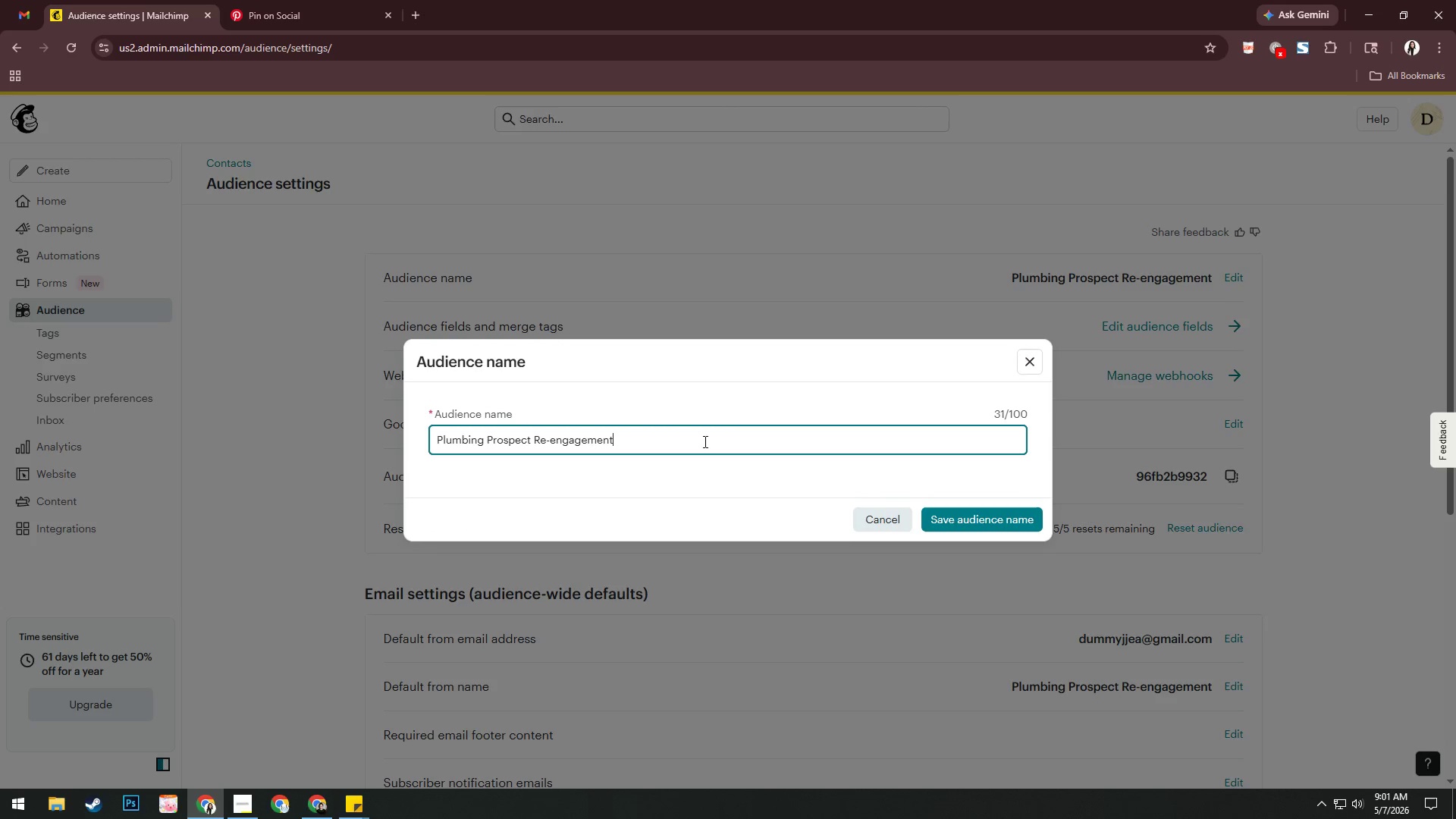 
key(Control+ControlLeft)
 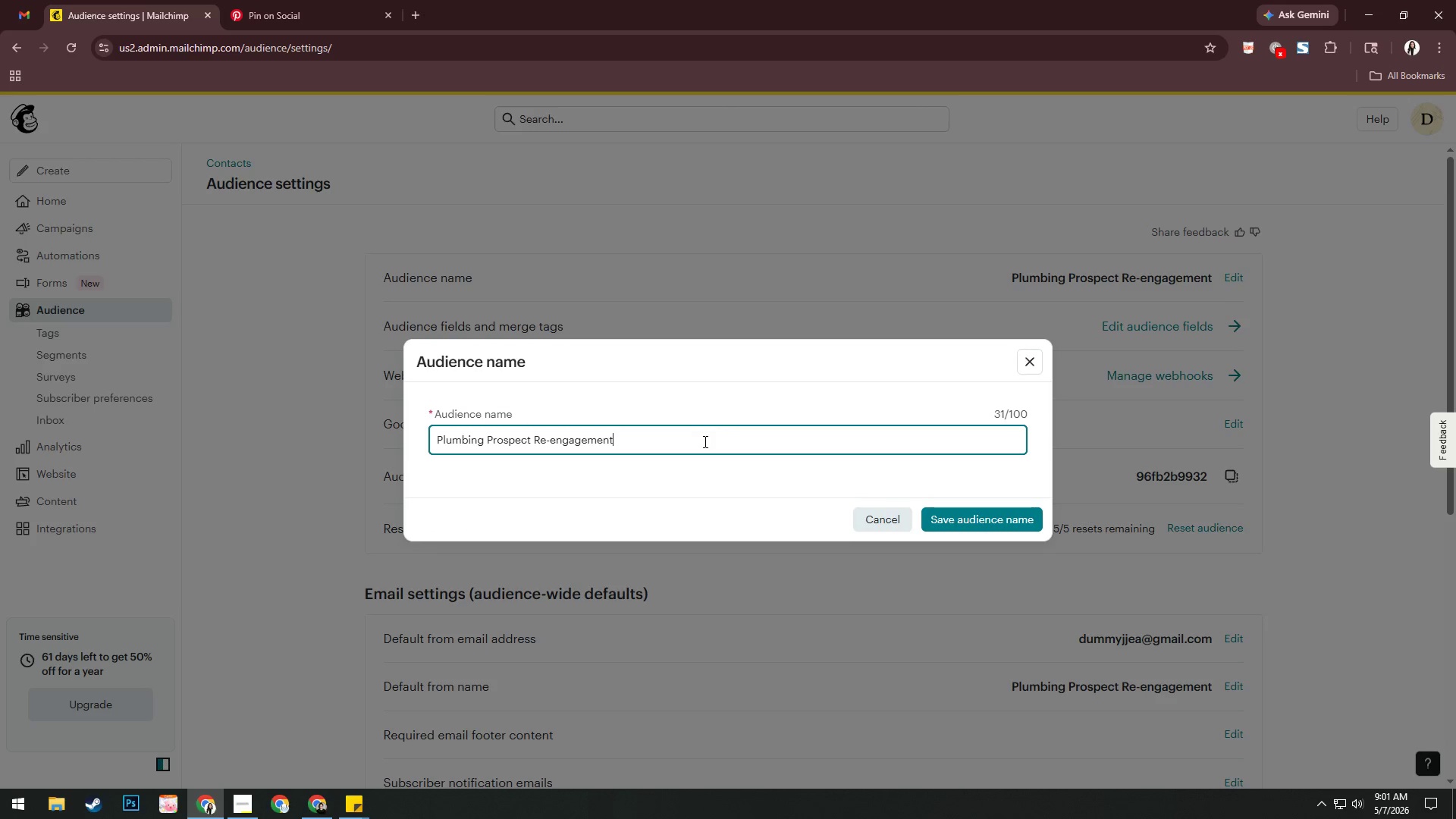 
key(Control+A)
 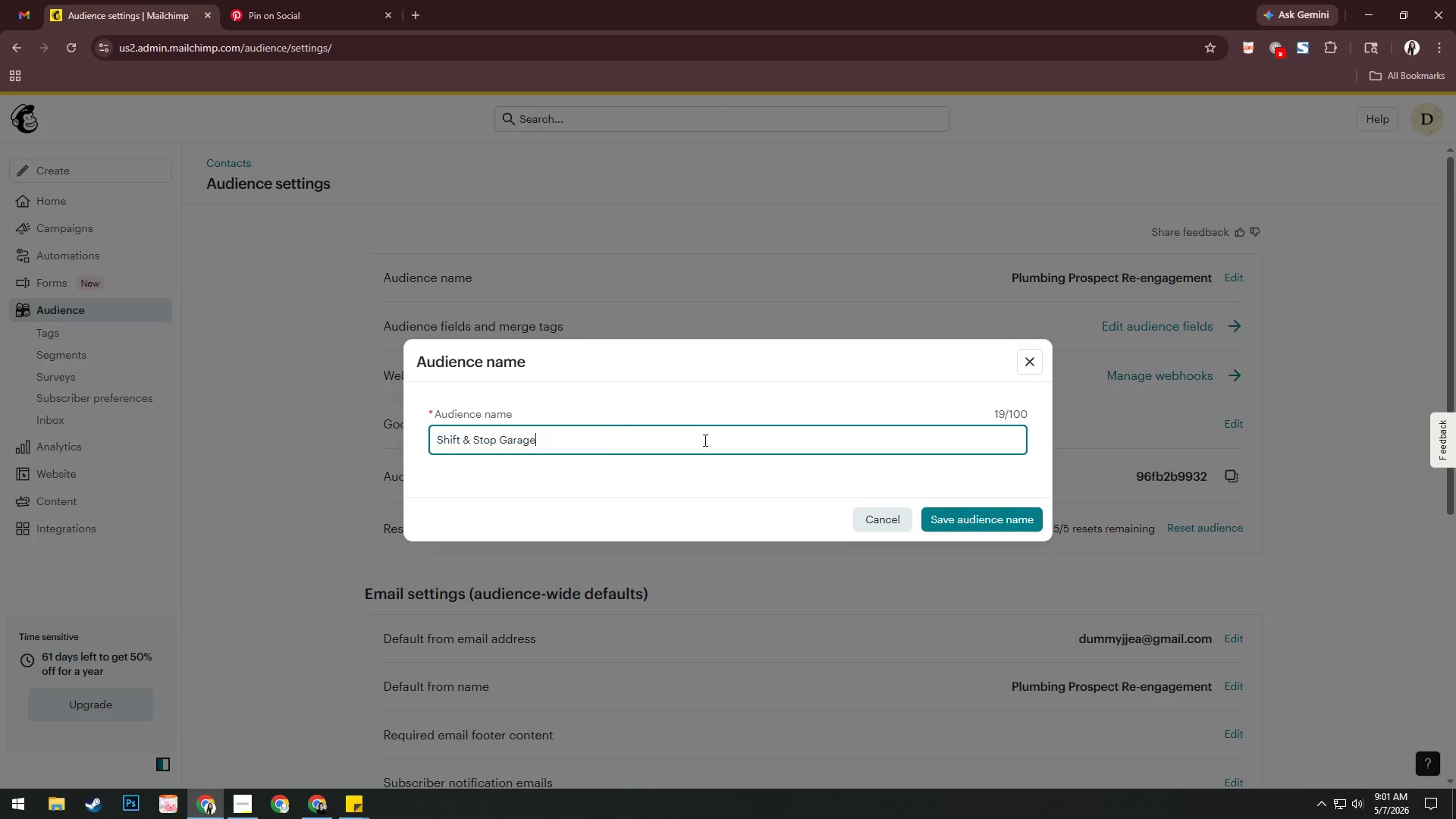 
key(Control+V)
 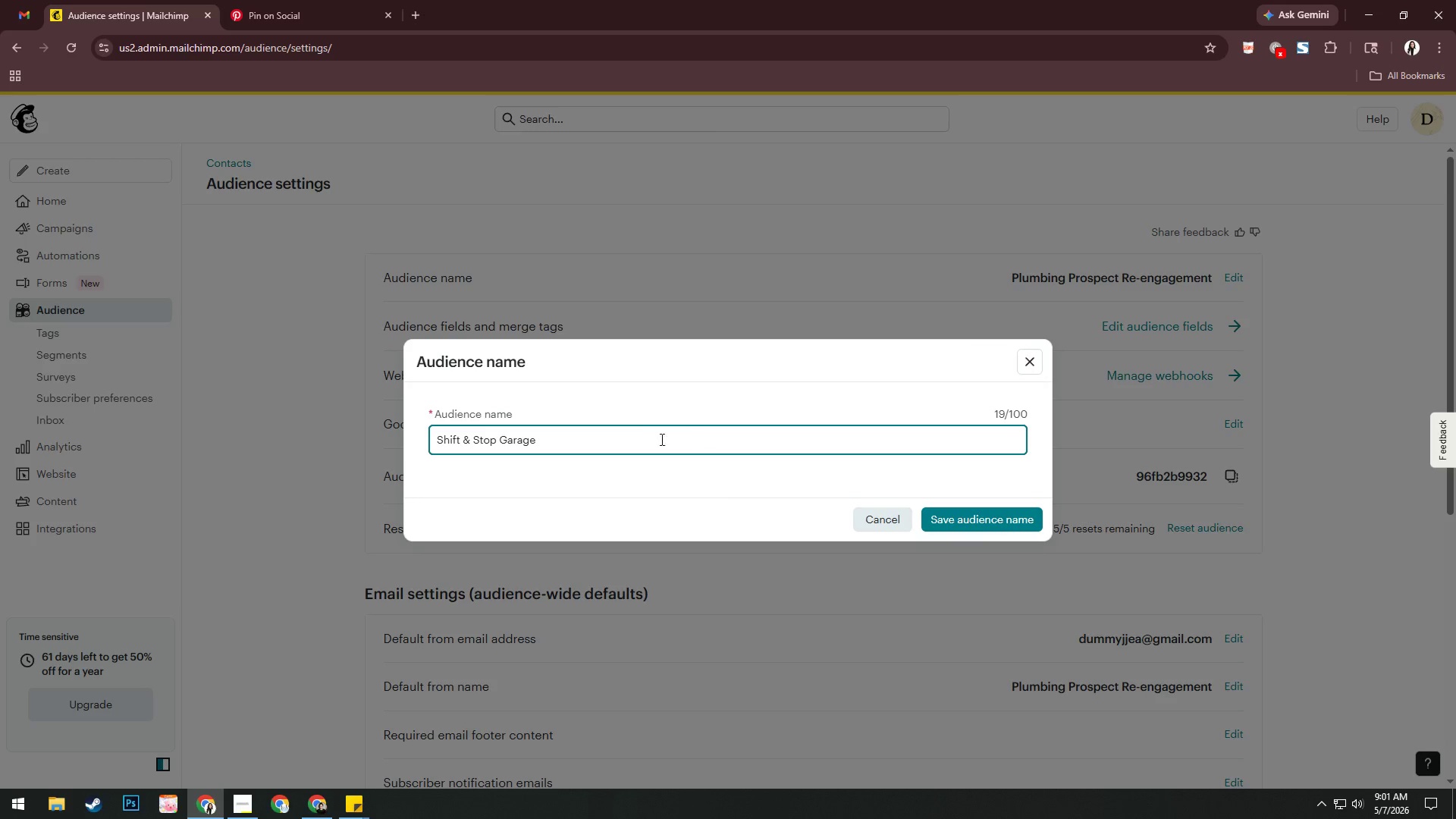 
left_click([501, 438])
 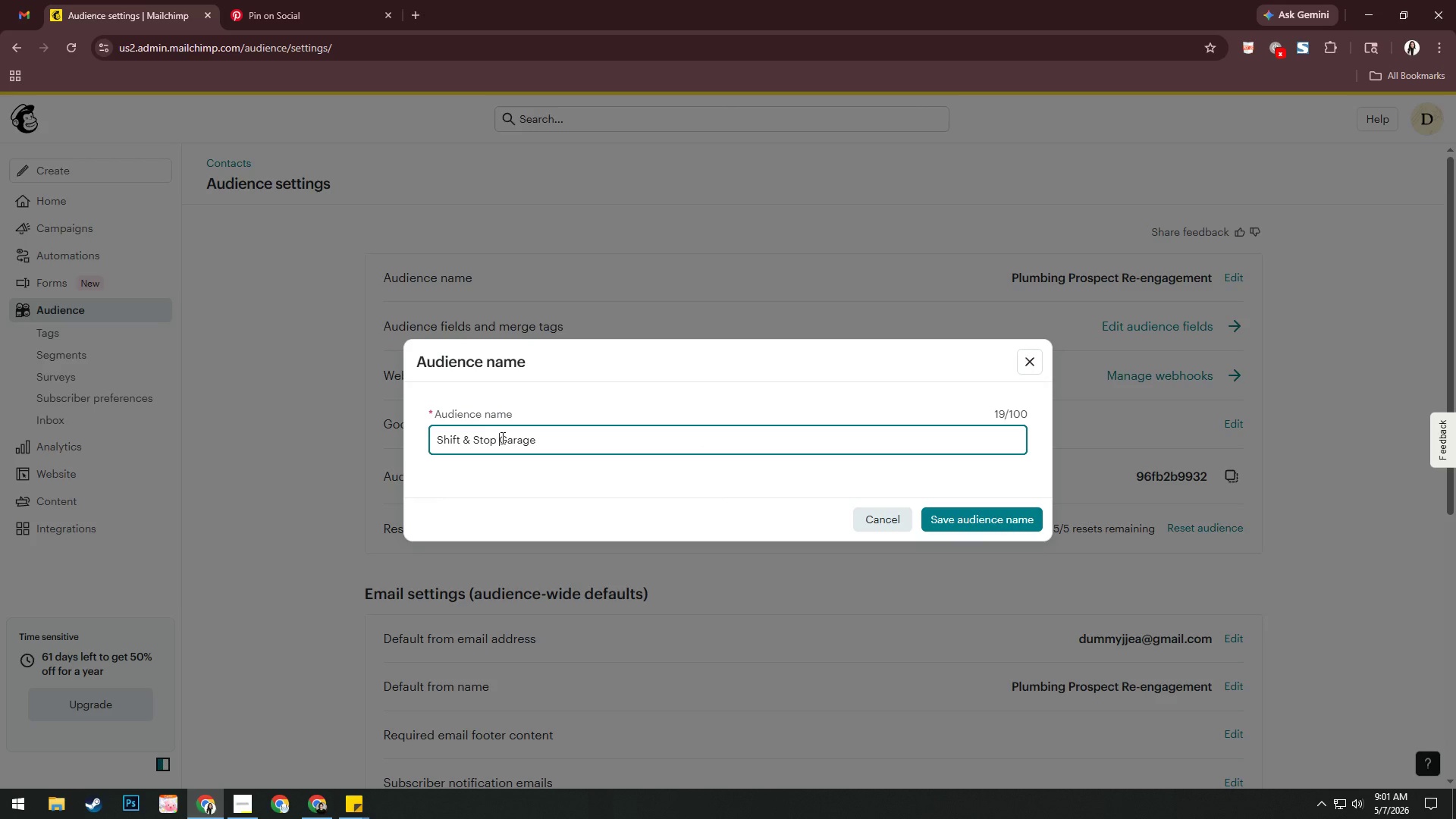 
wait(6.03)
 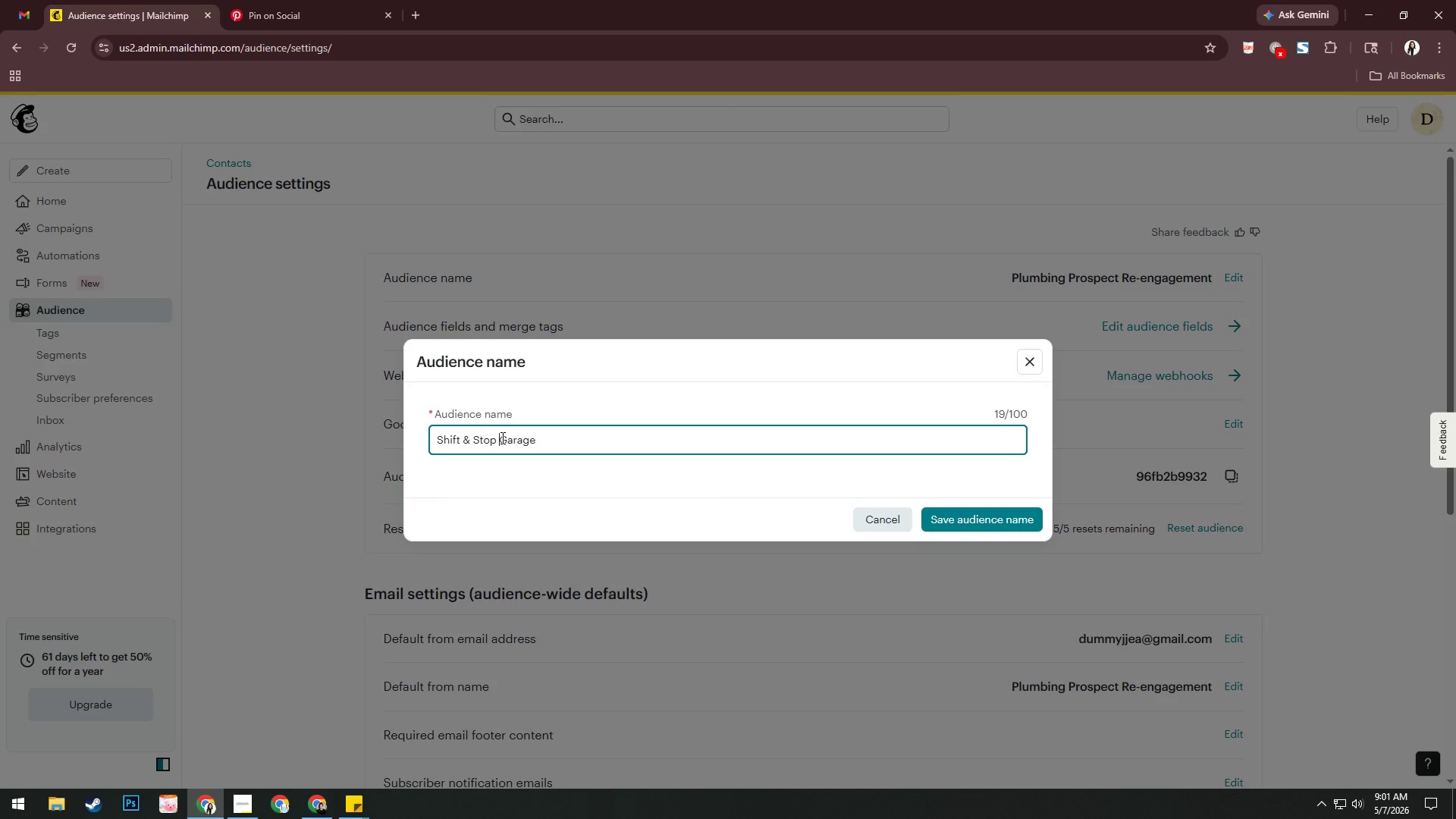 
left_click([588, 435])
 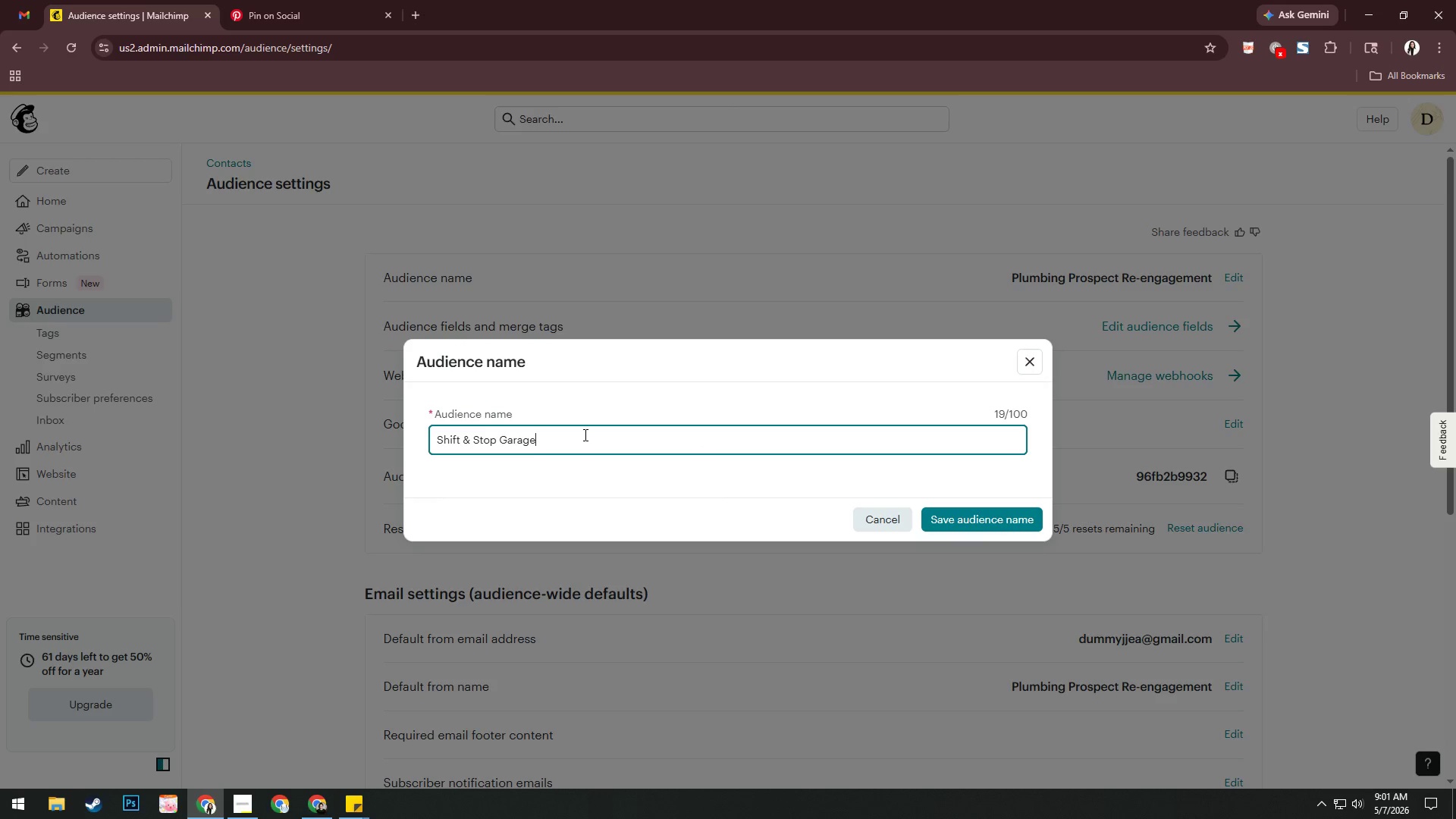 
type( Customer's)
 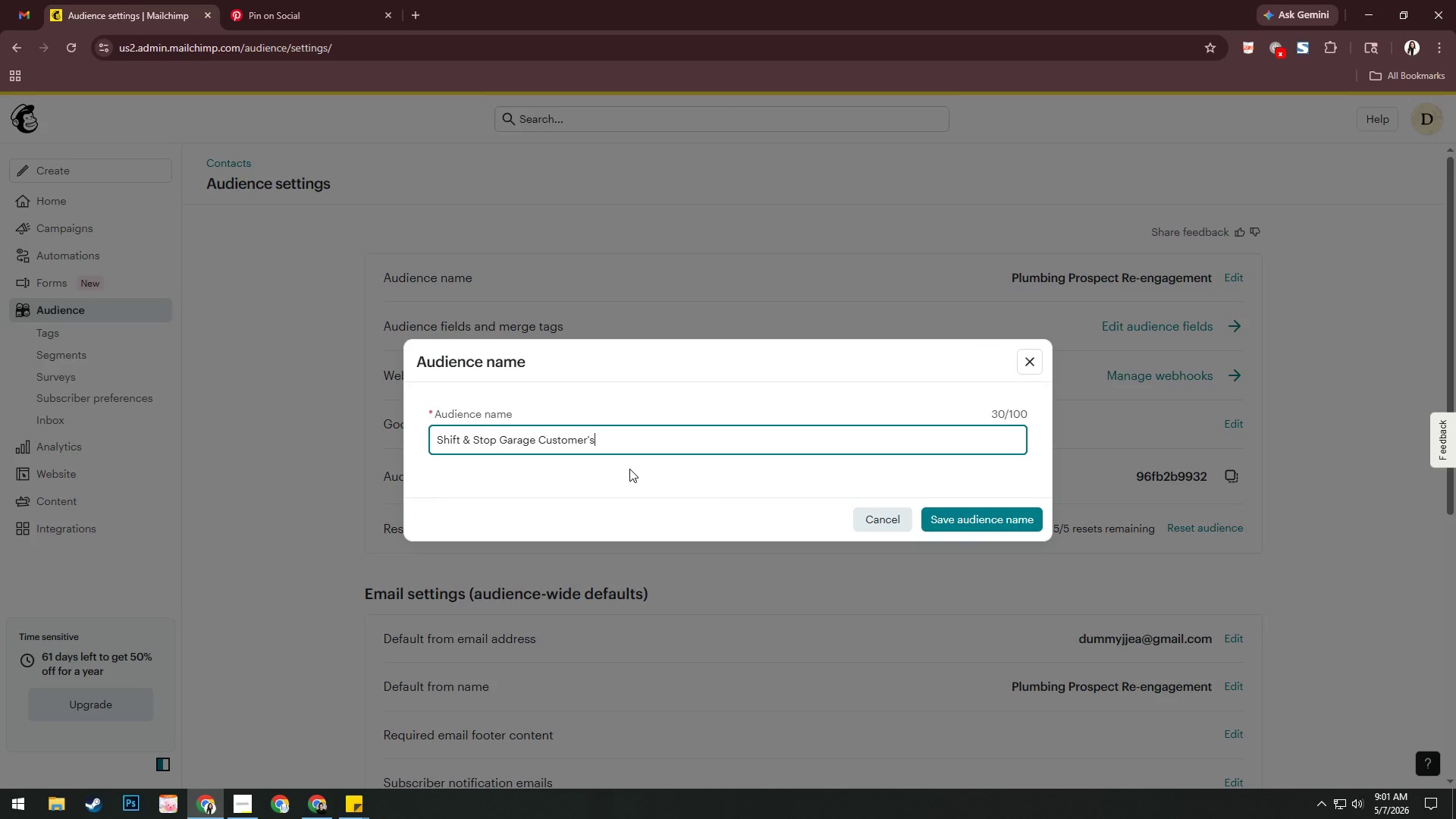 
key(Backspace)
 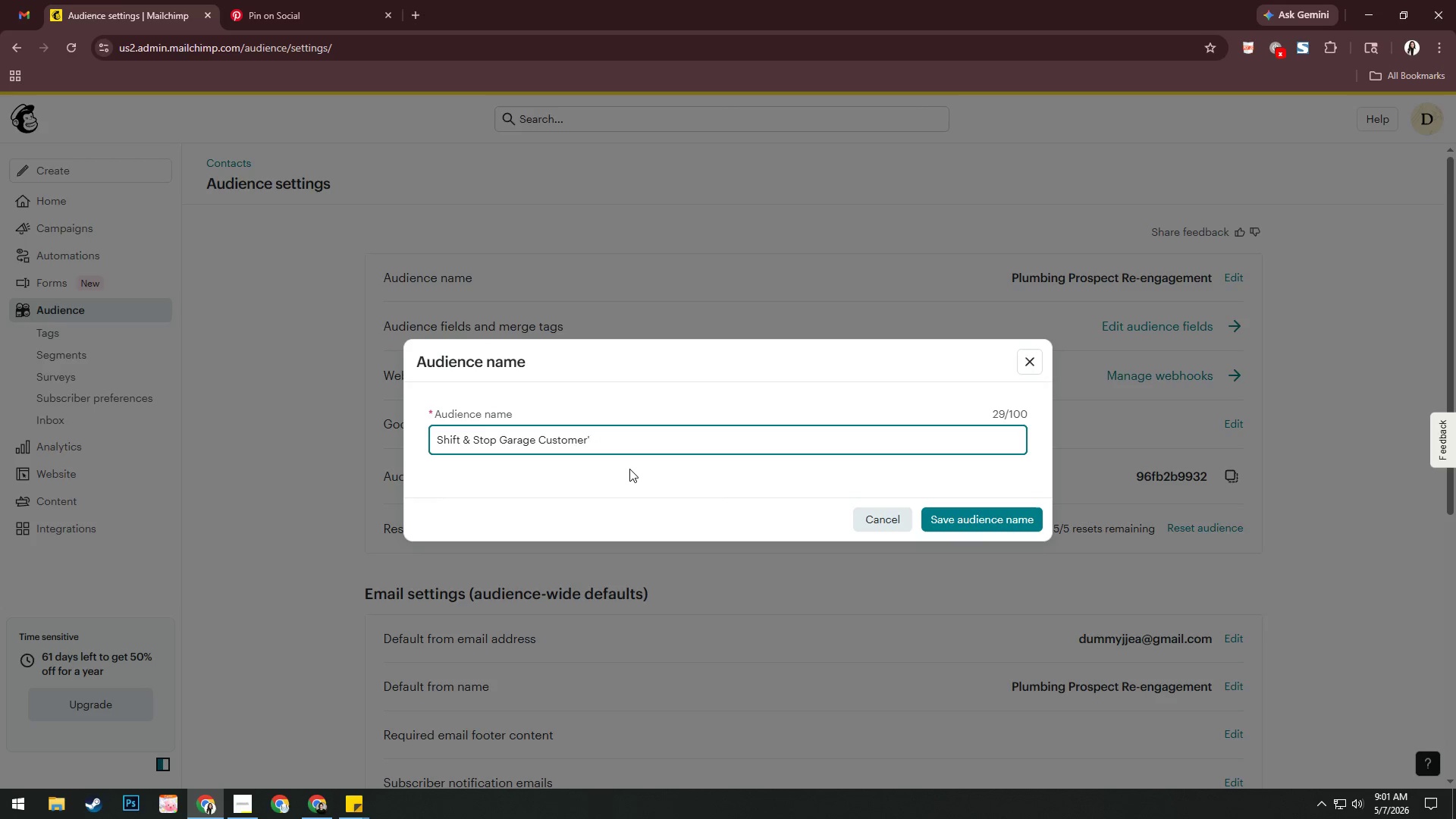 
key(Backspace)
 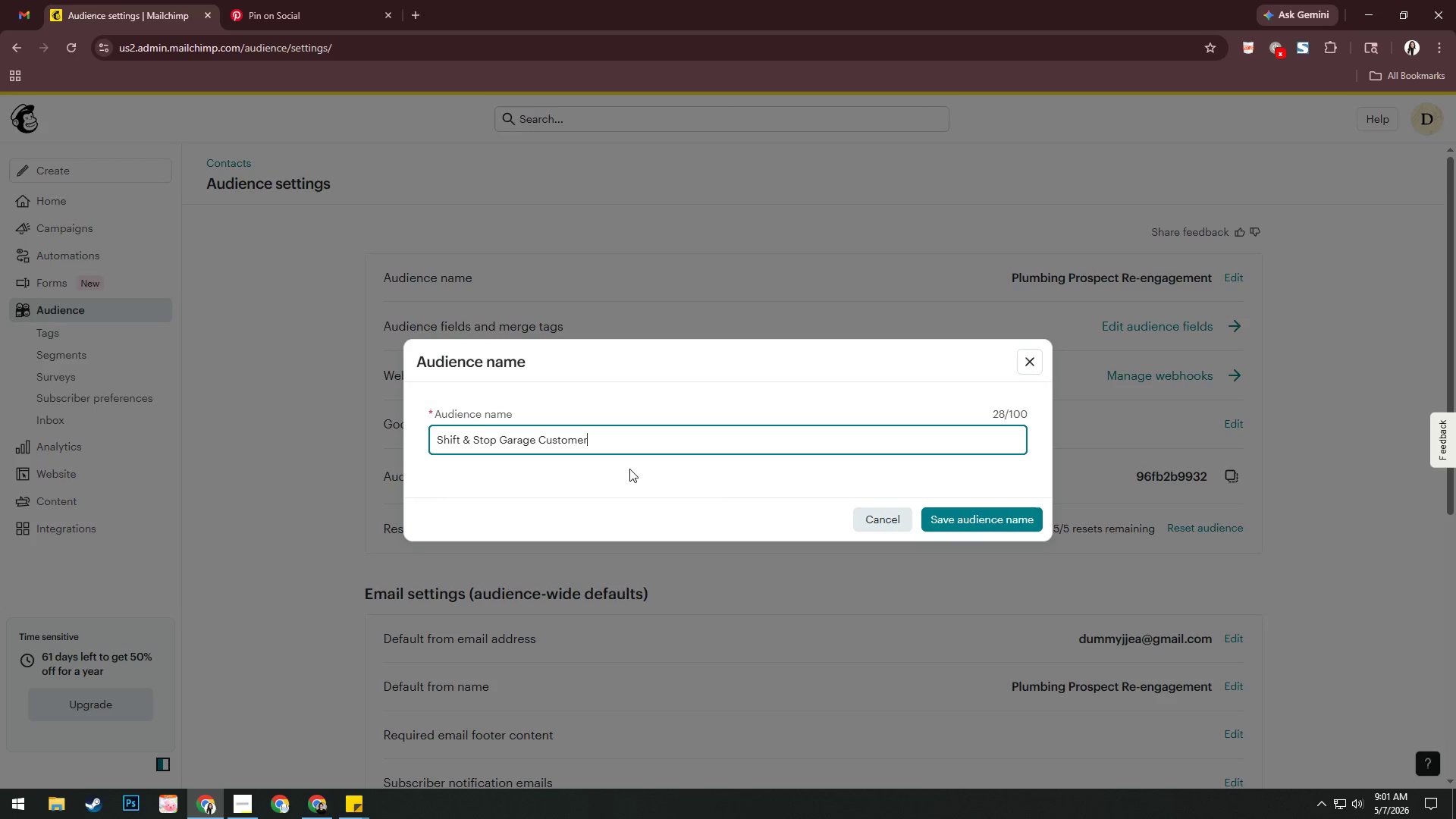 
key(S)
 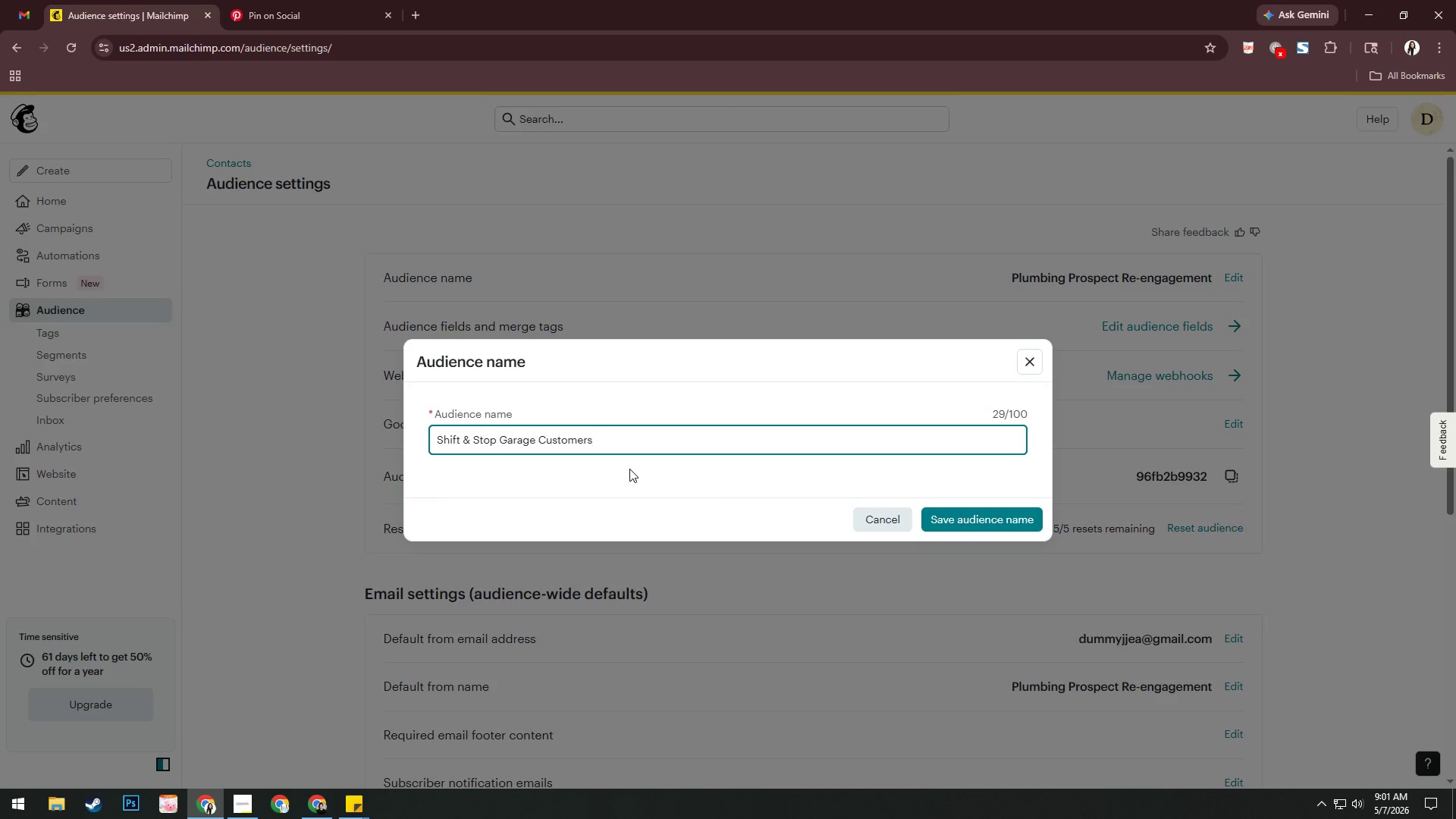 
left_click([629, 469])
 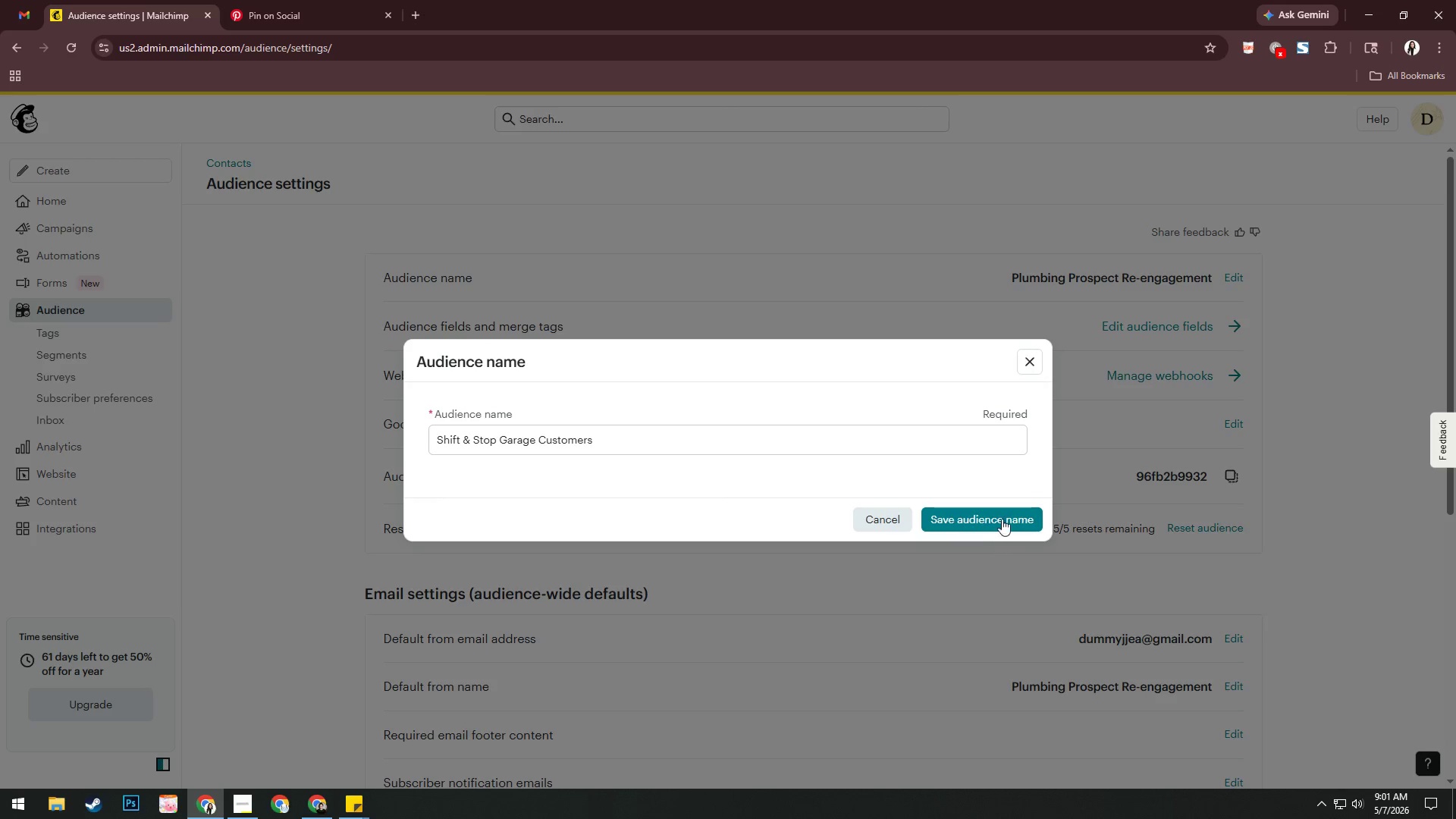 
left_click([1001, 516])
 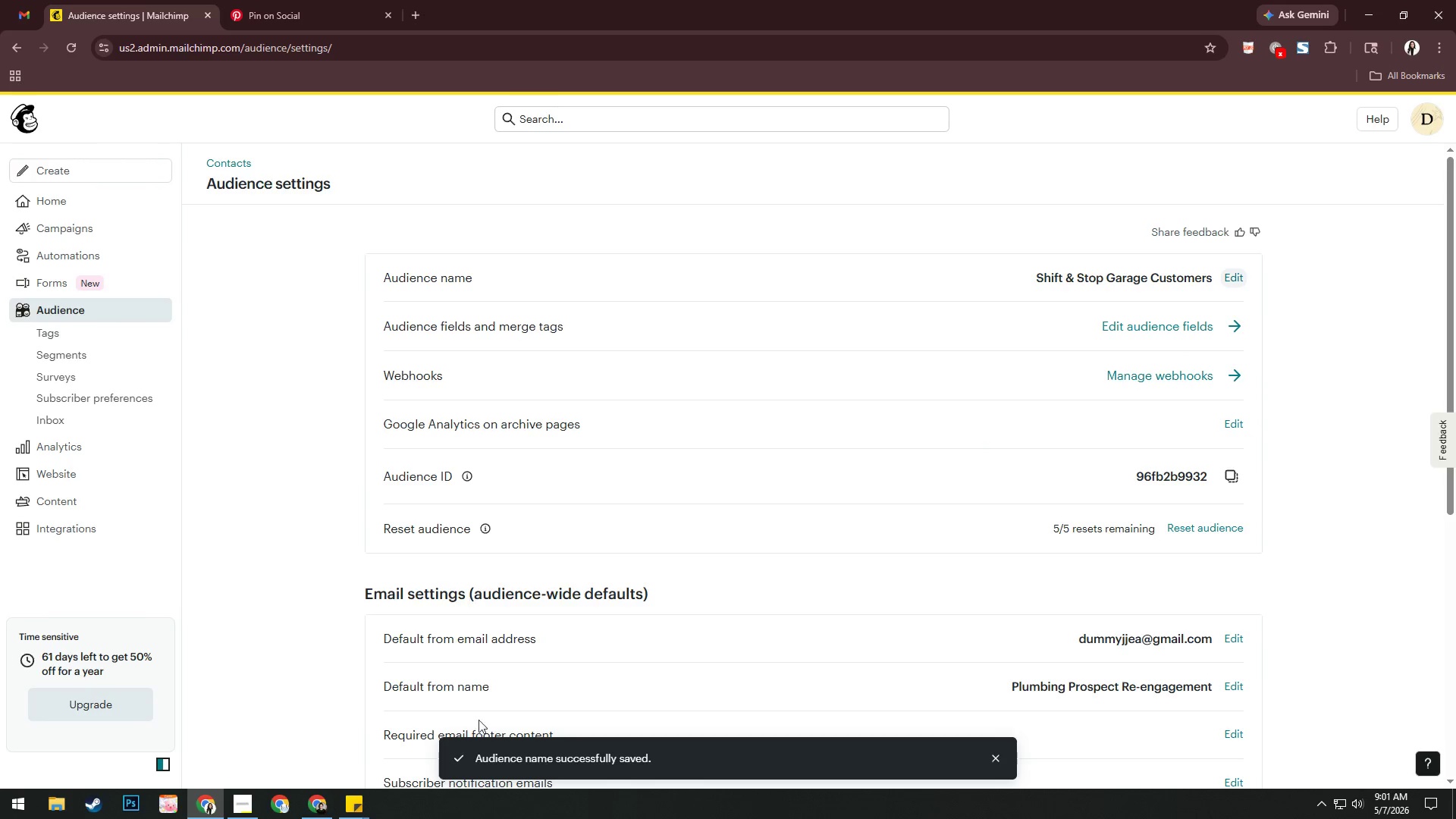 
scroll: coordinate [1125, 654], scroll_direction: down, amount: 2.0
 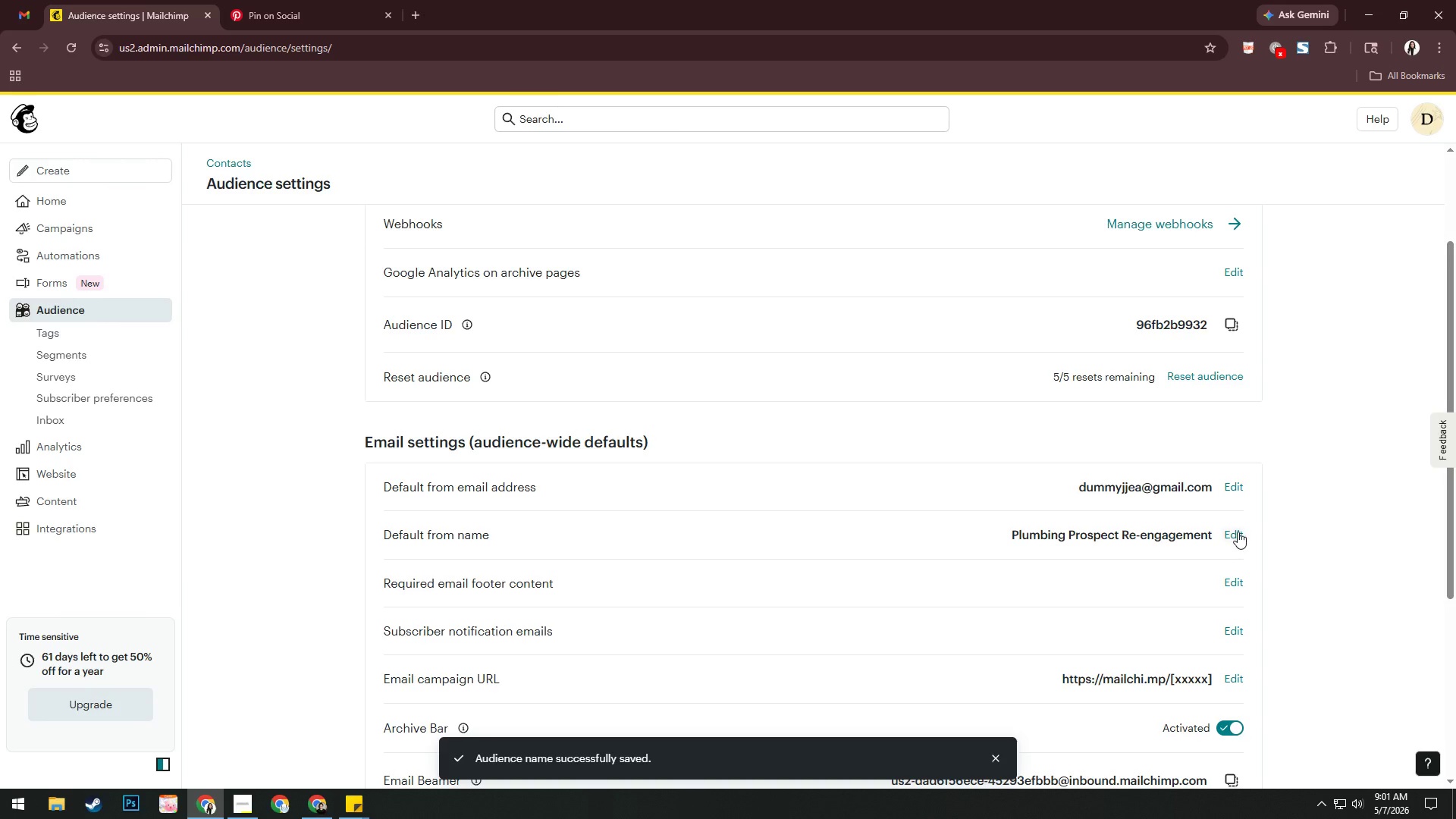 
left_click([1238, 532])
 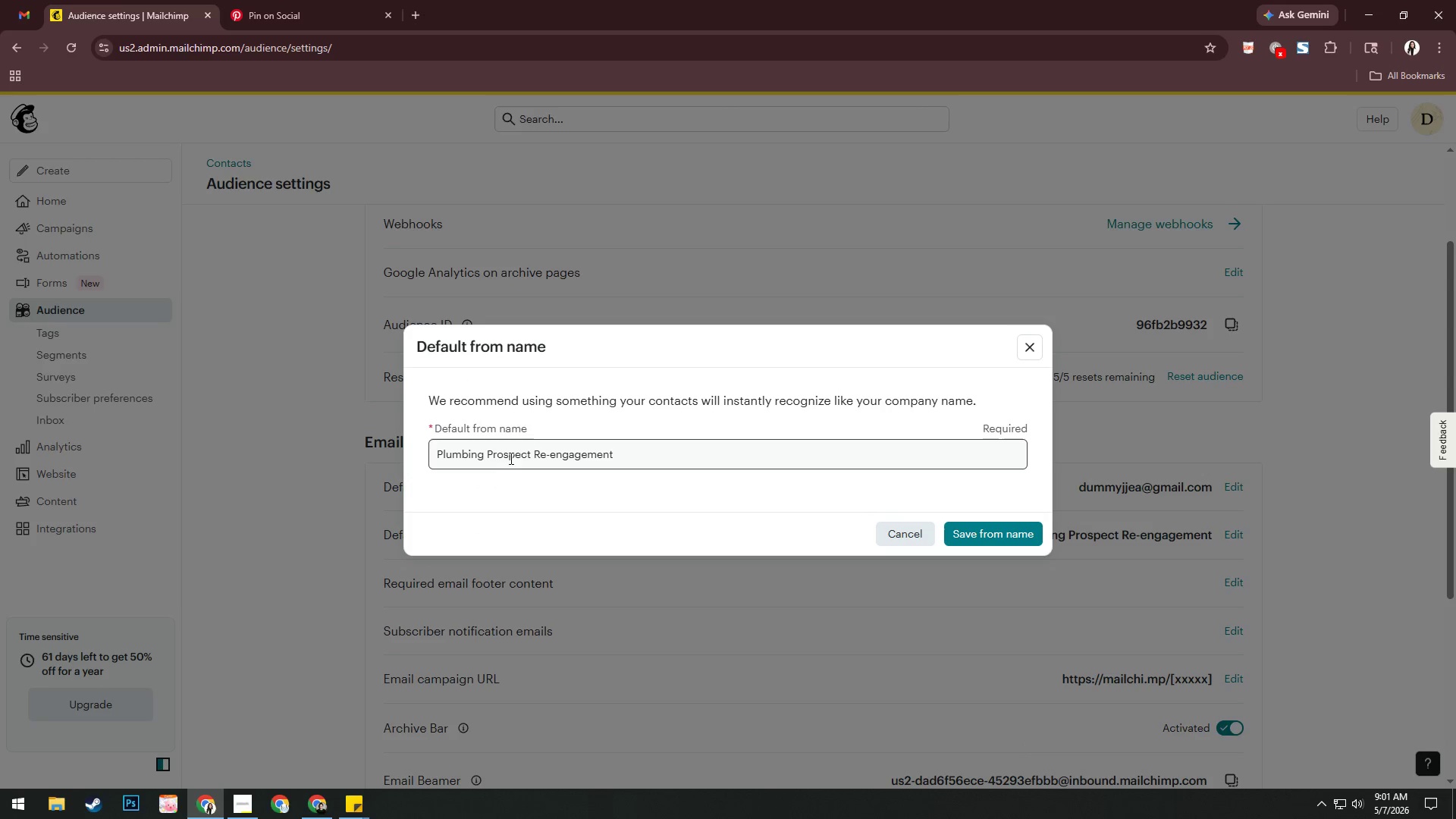 
left_click_drag(start_coordinate=[683, 457], to_coordinate=[231, 458])
 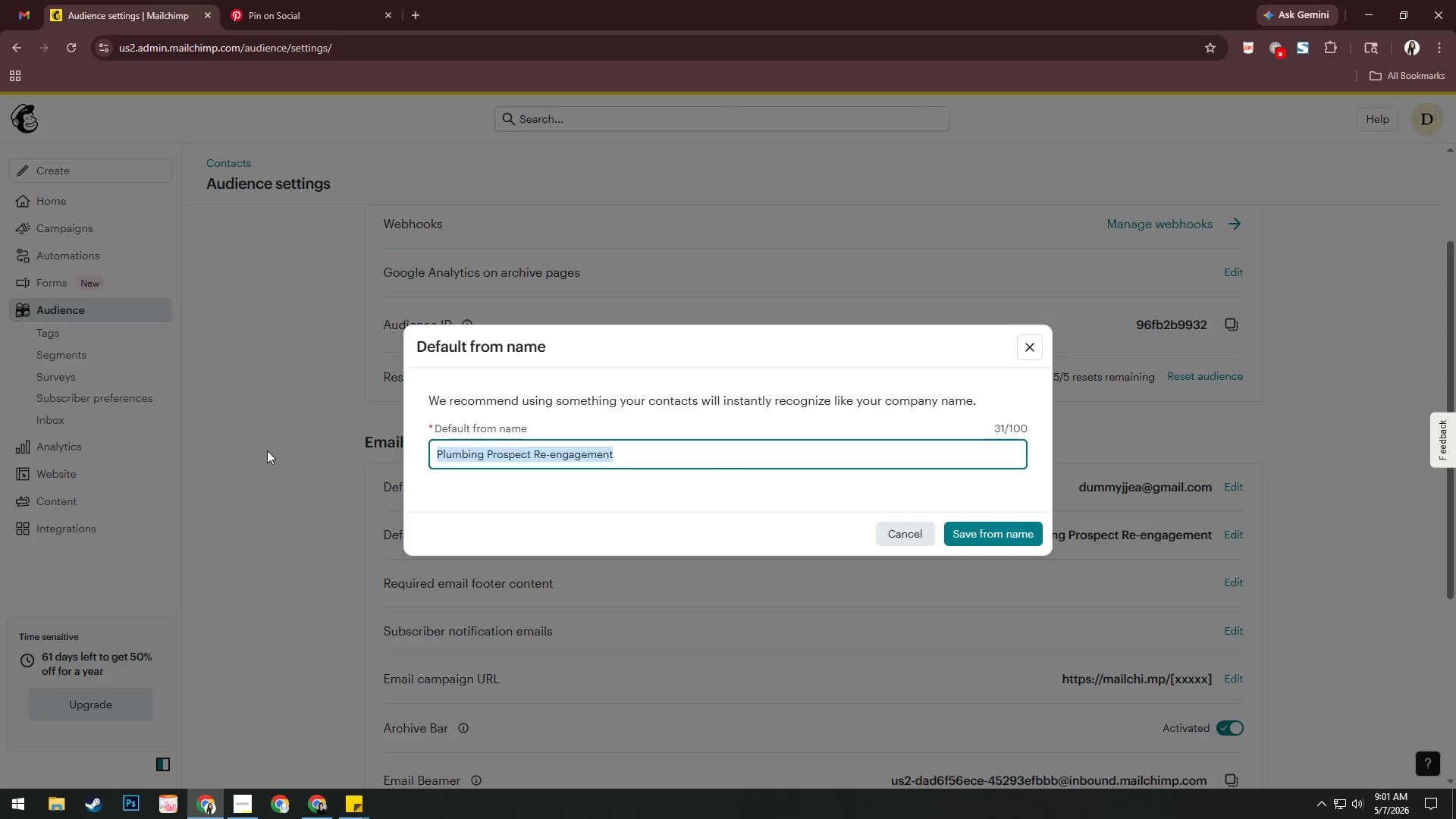 
key(Control+ControlLeft)
 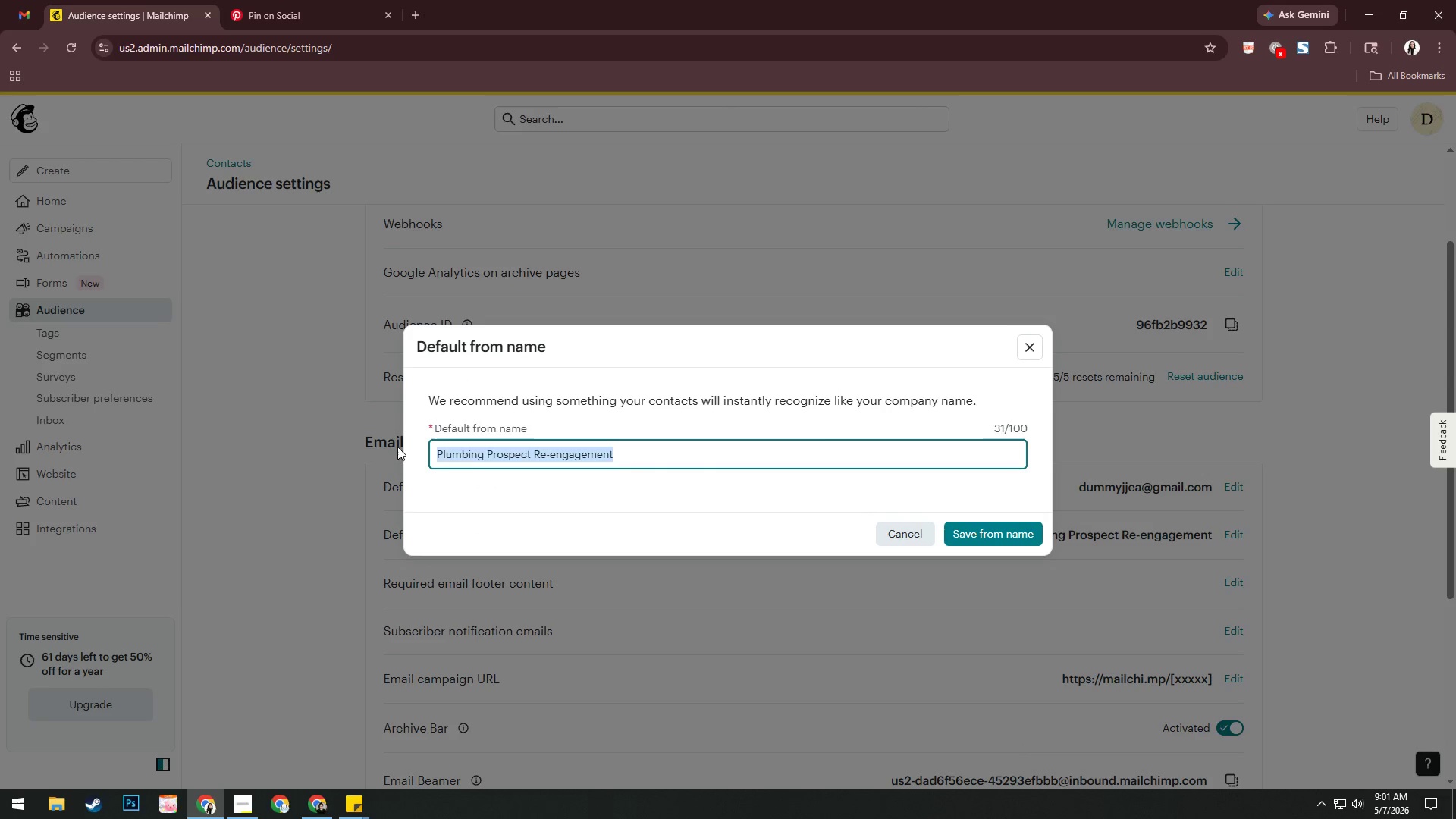 
key(Control+V)
 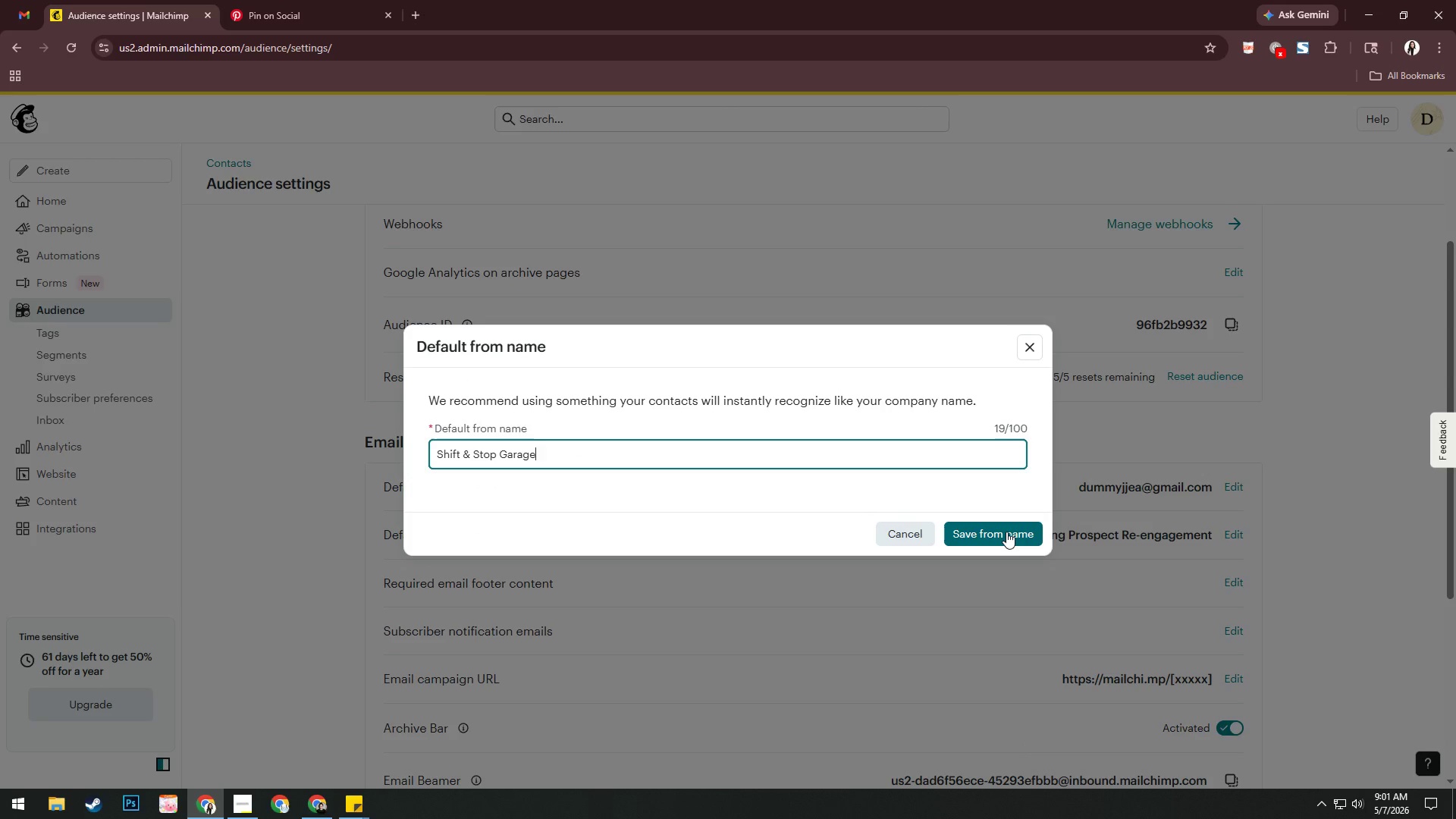 
left_click([1006, 532])
 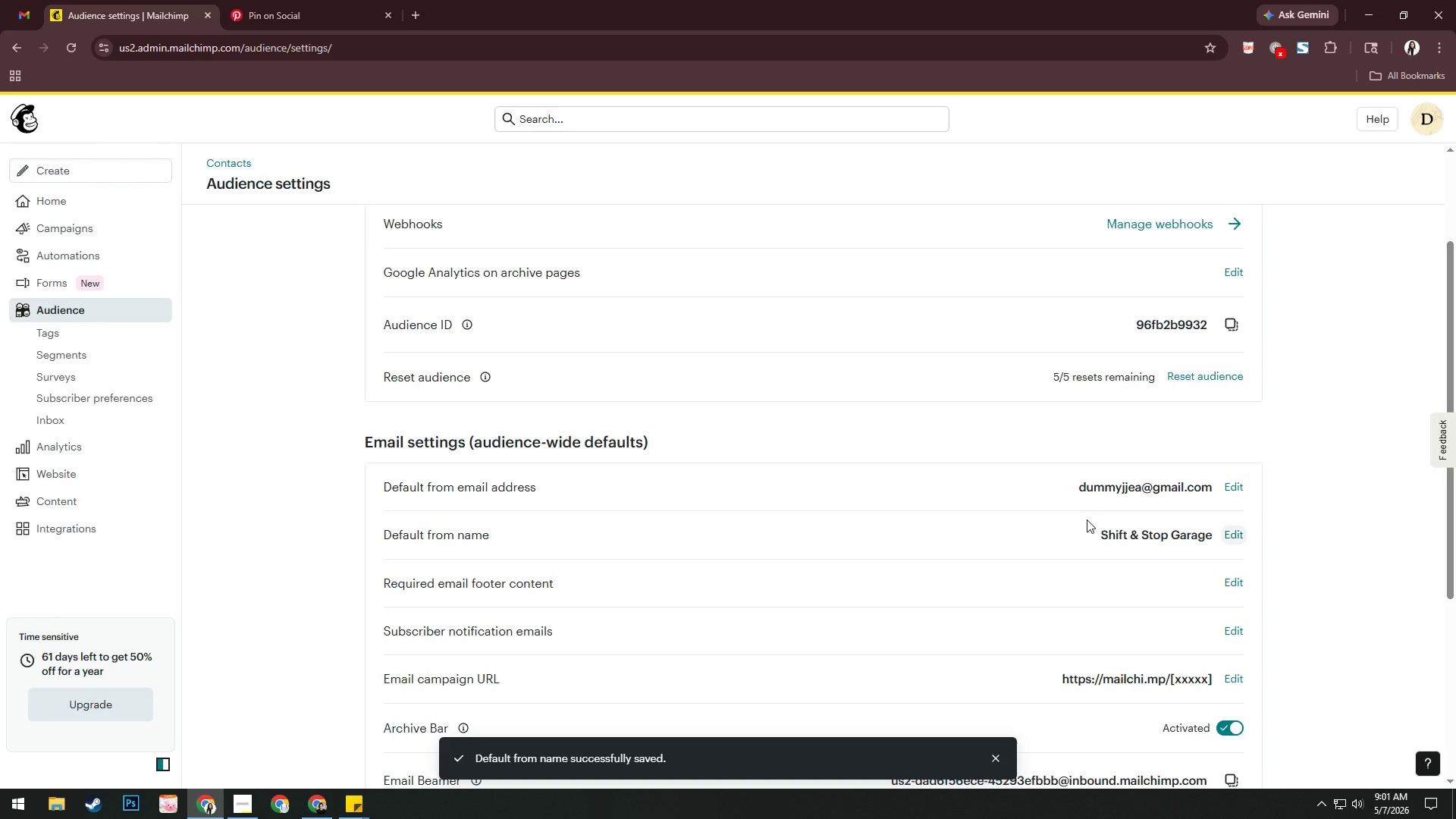 
scroll: coordinate [1040, 516], scroll_direction: down, amount: 3.0
 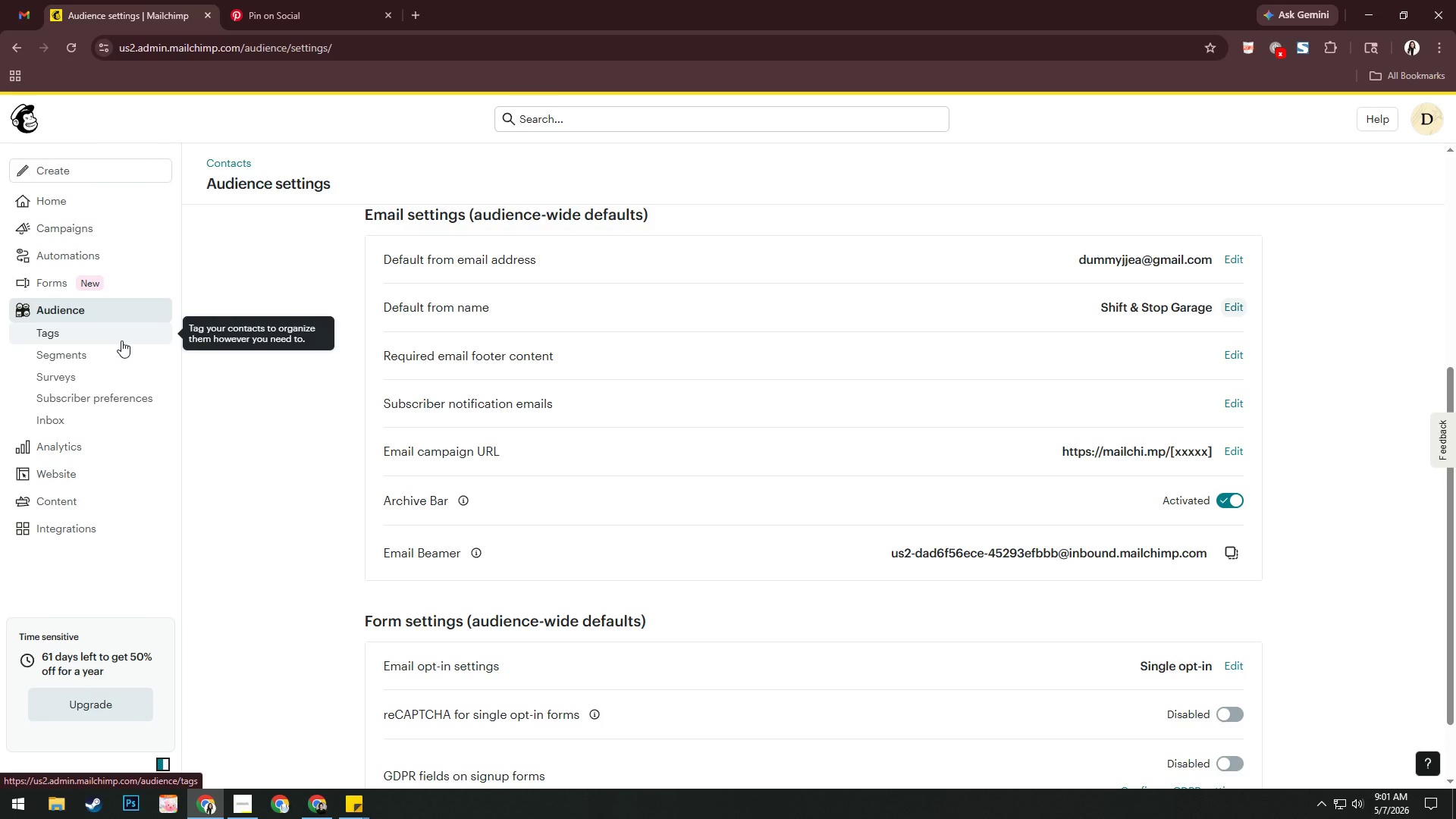 
wait(6.1)
 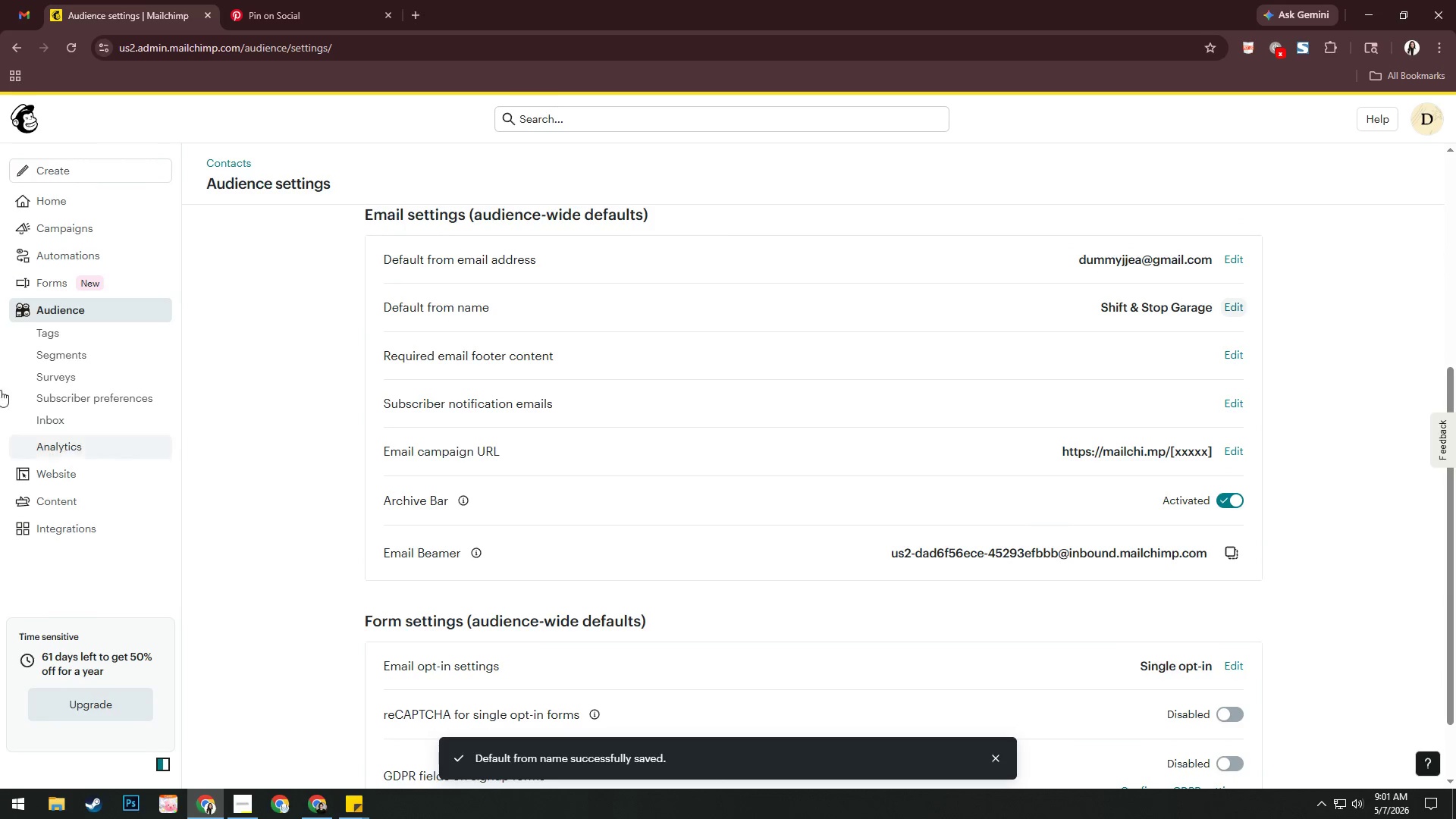 
left_click([122, 320])
 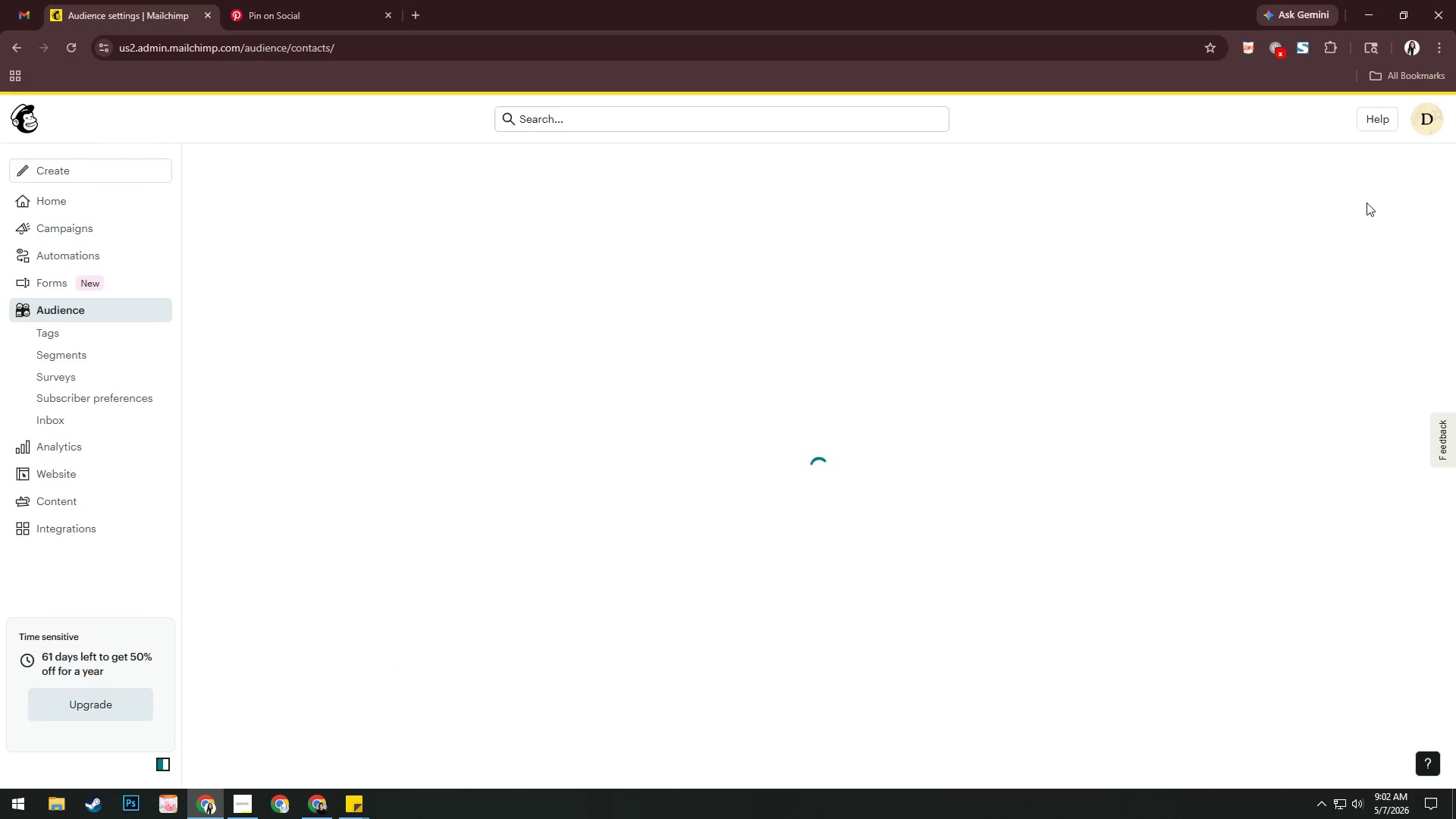 
wait(5.03)
 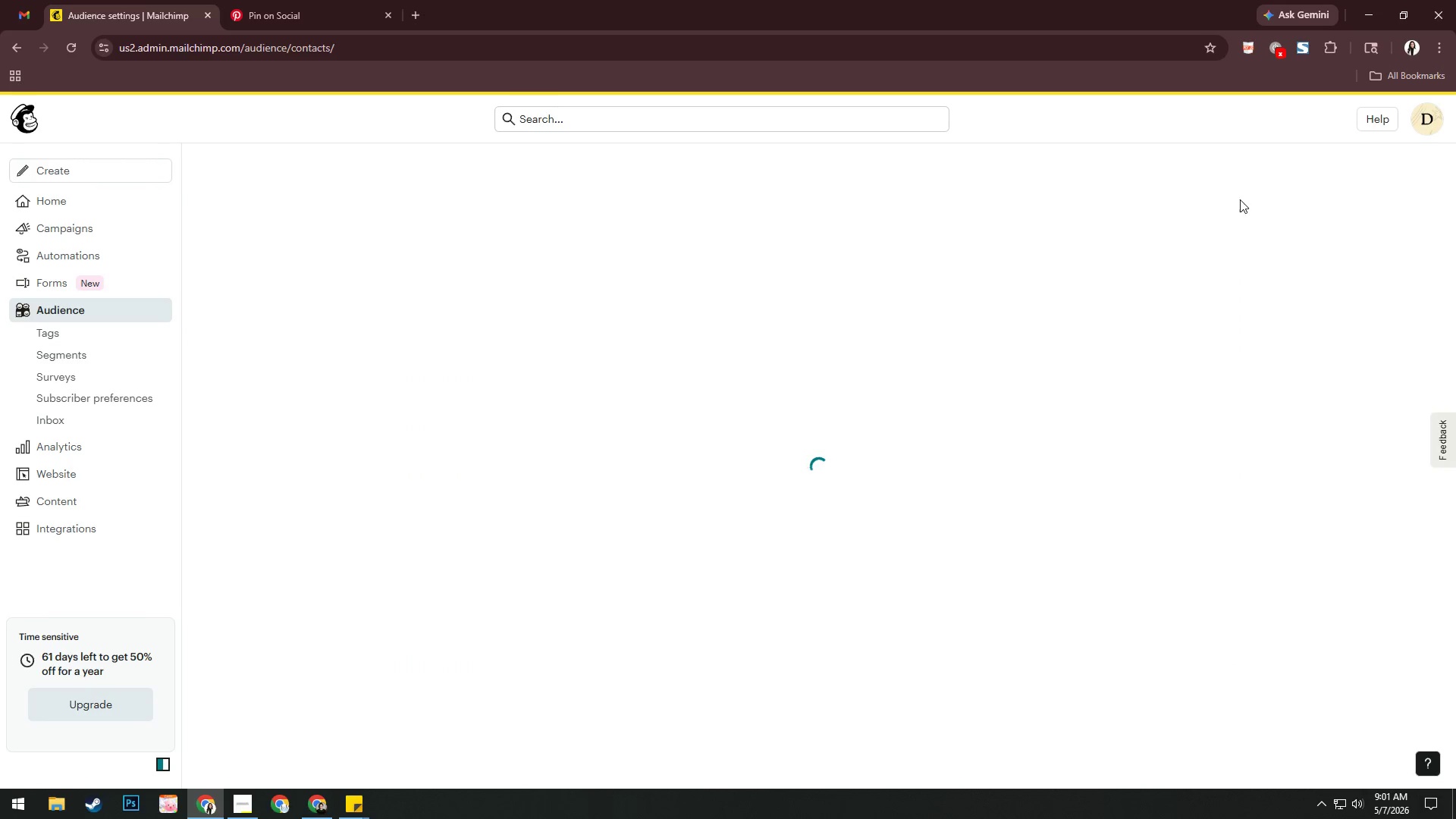 
left_click([1414, 176])
 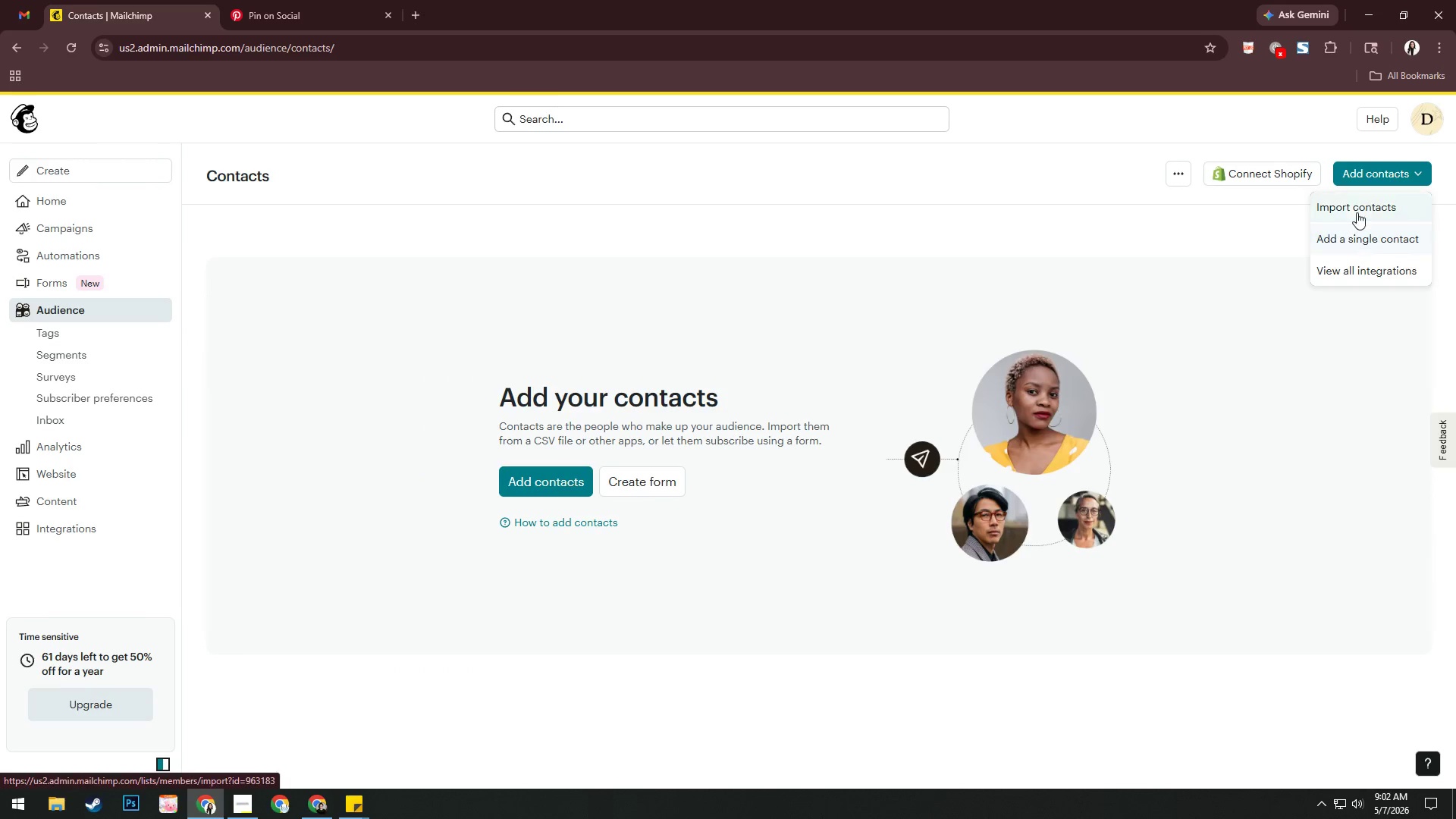 
left_click([1357, 210])
 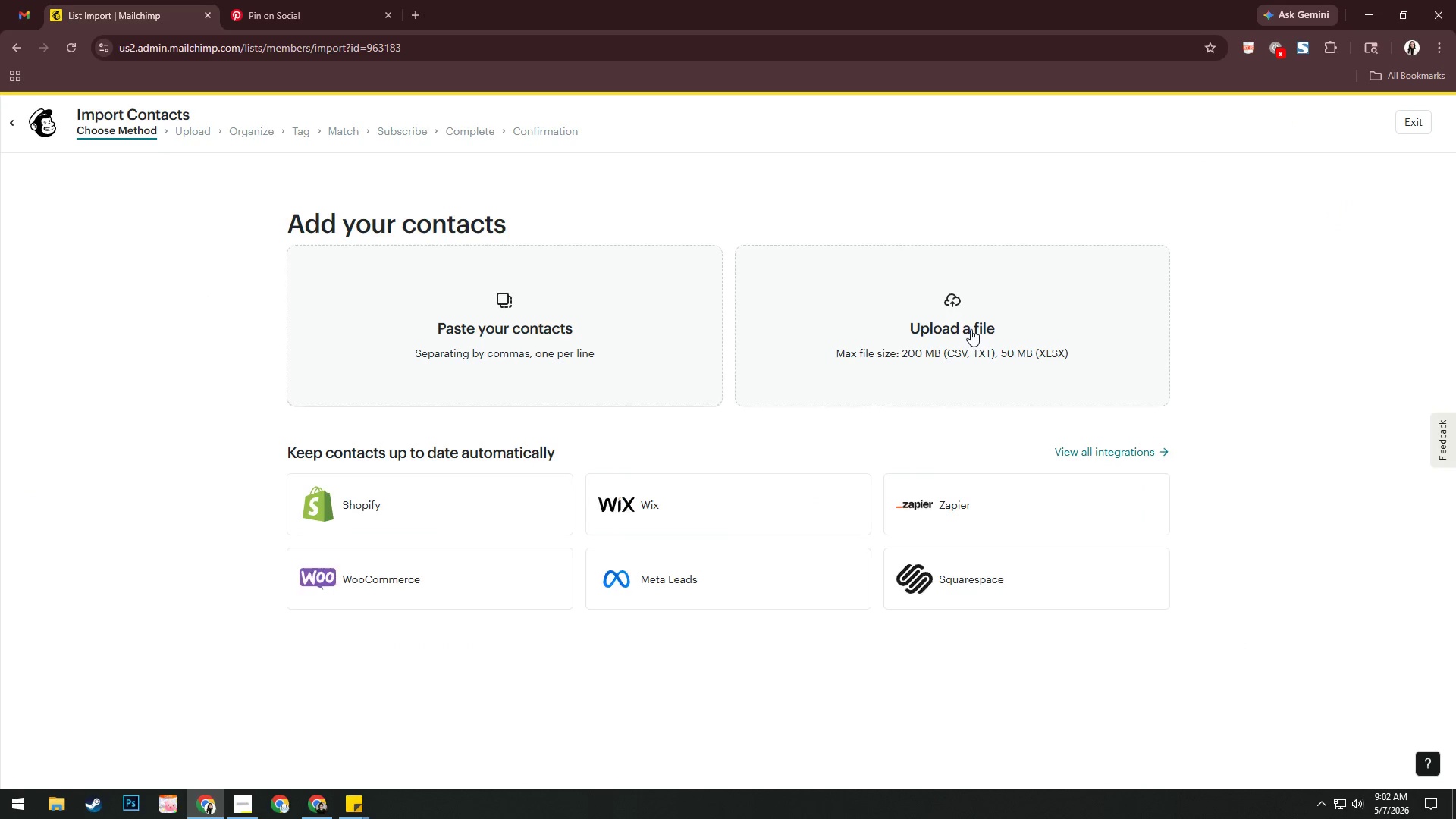 
left_click([971, 329])
 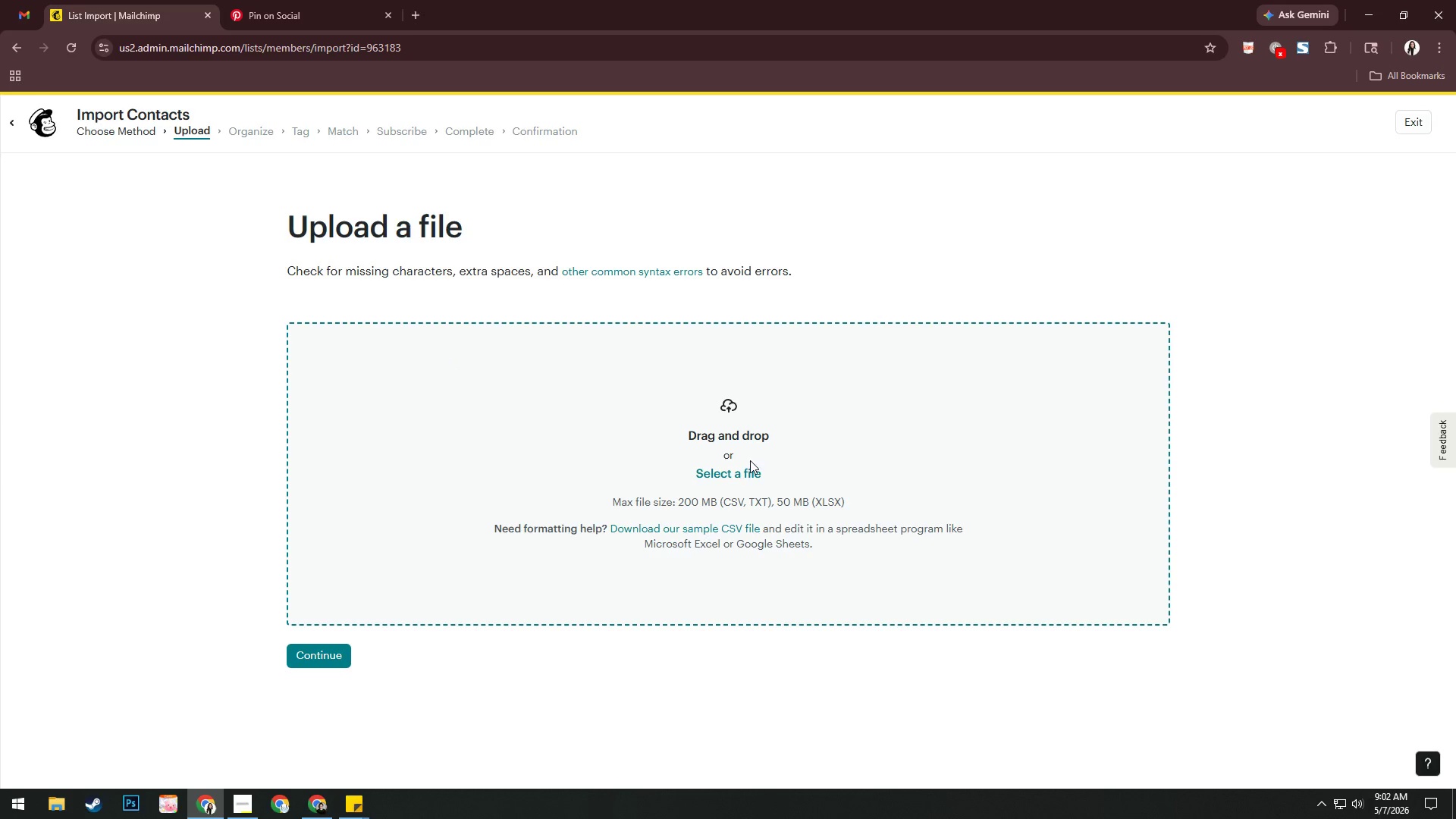 
left_click([751, 475])
 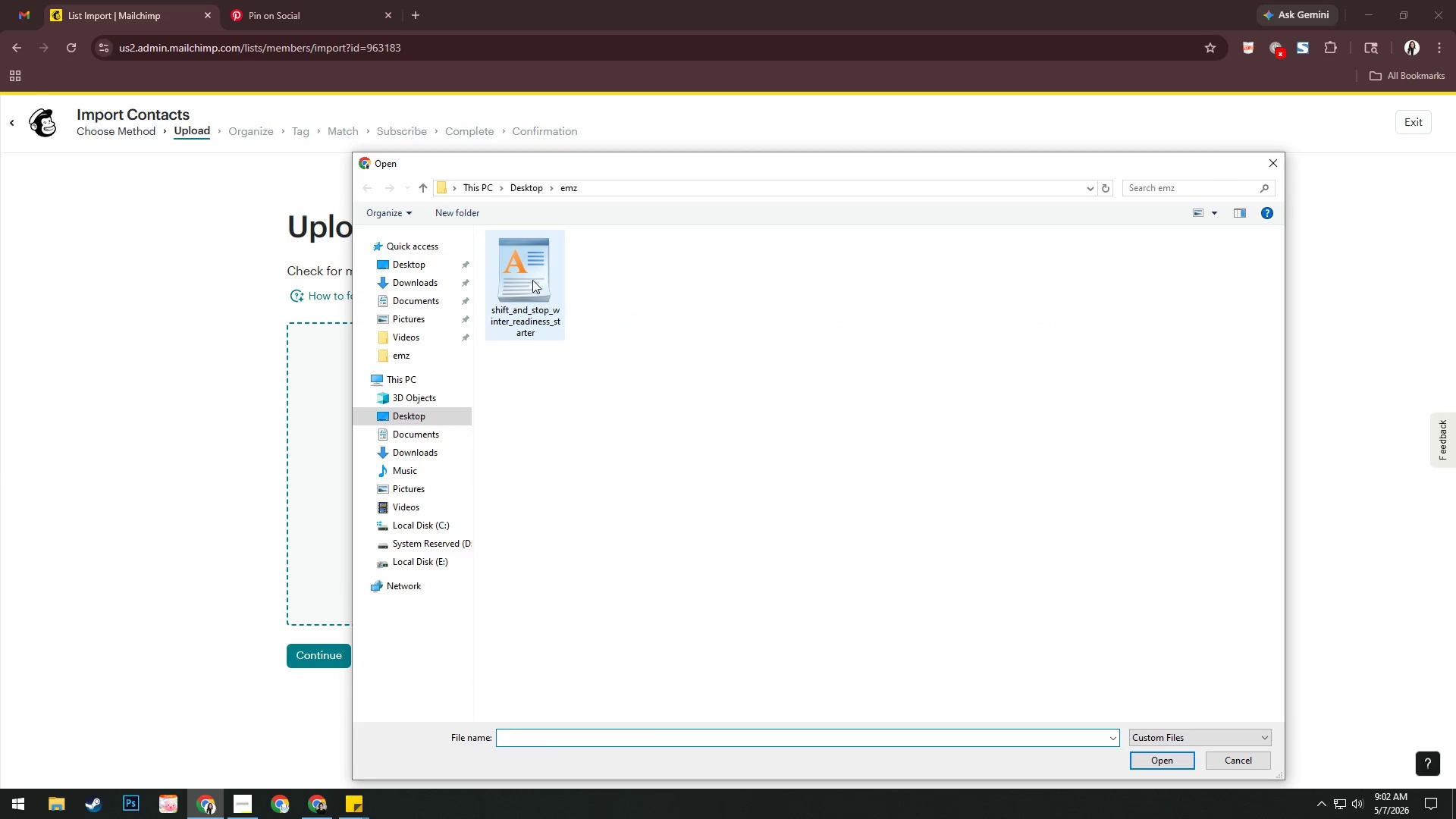 
double_click([529, 276])
 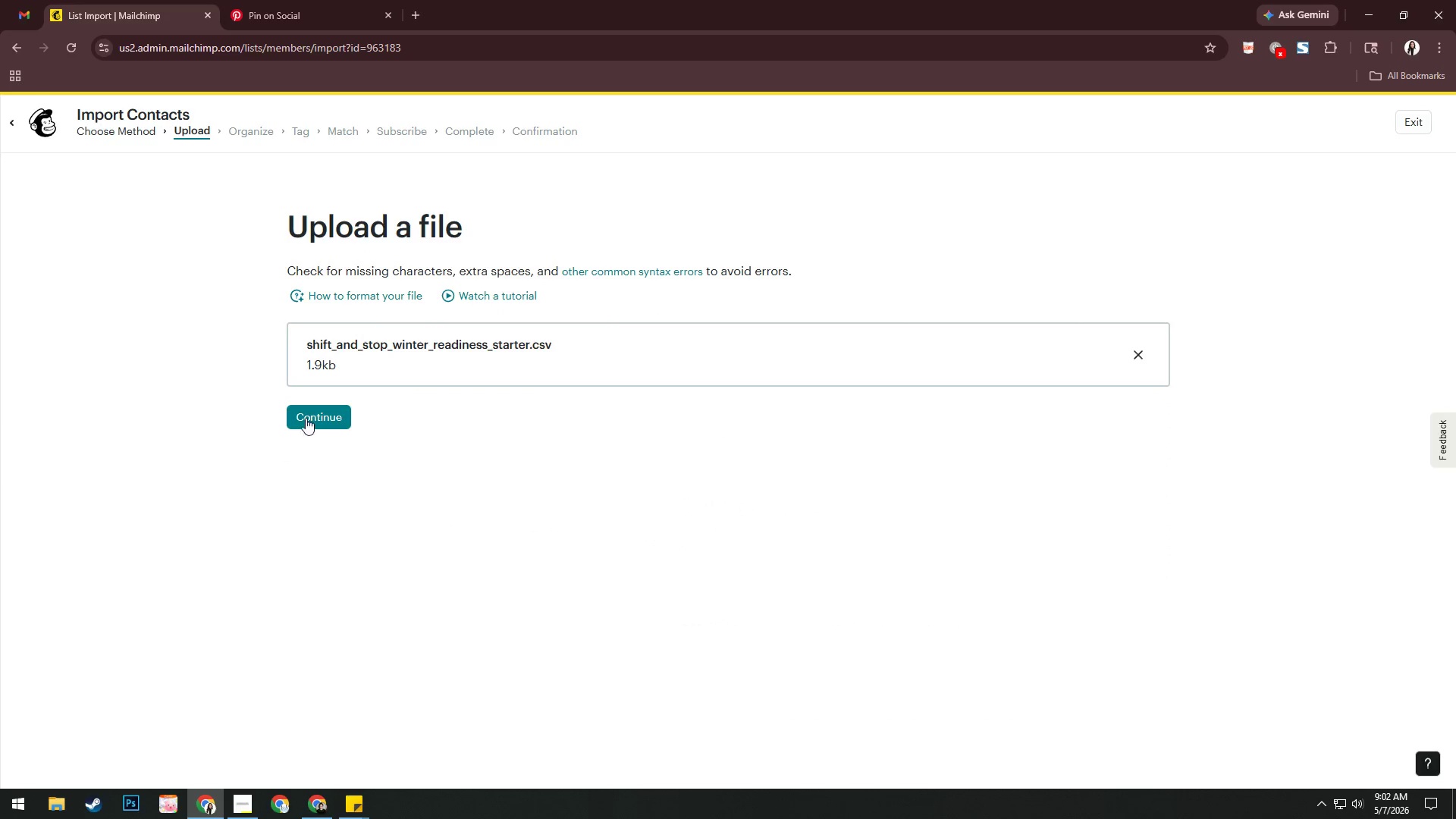 
left_click([310, 415])
 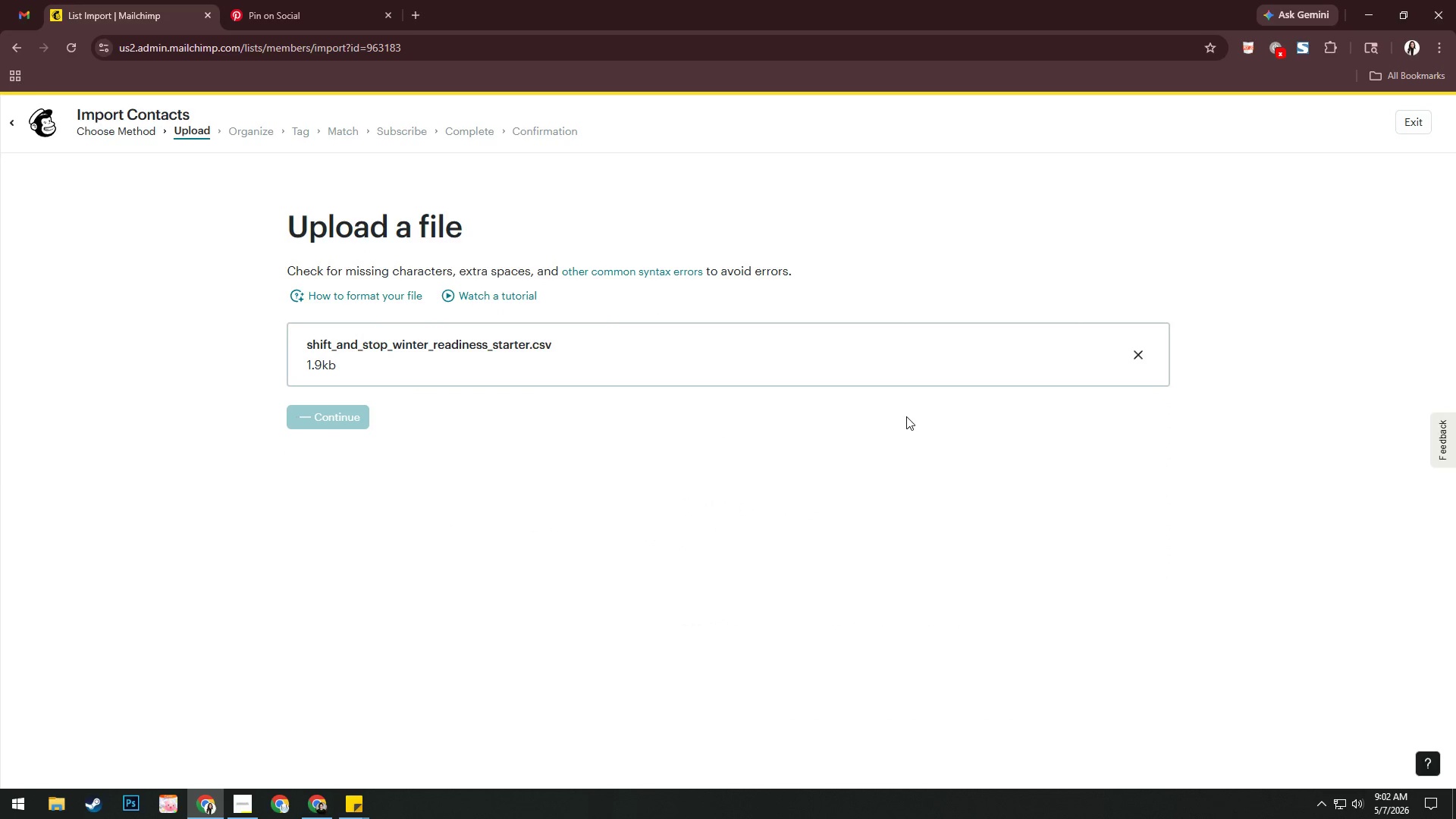 
wait(8.08)
 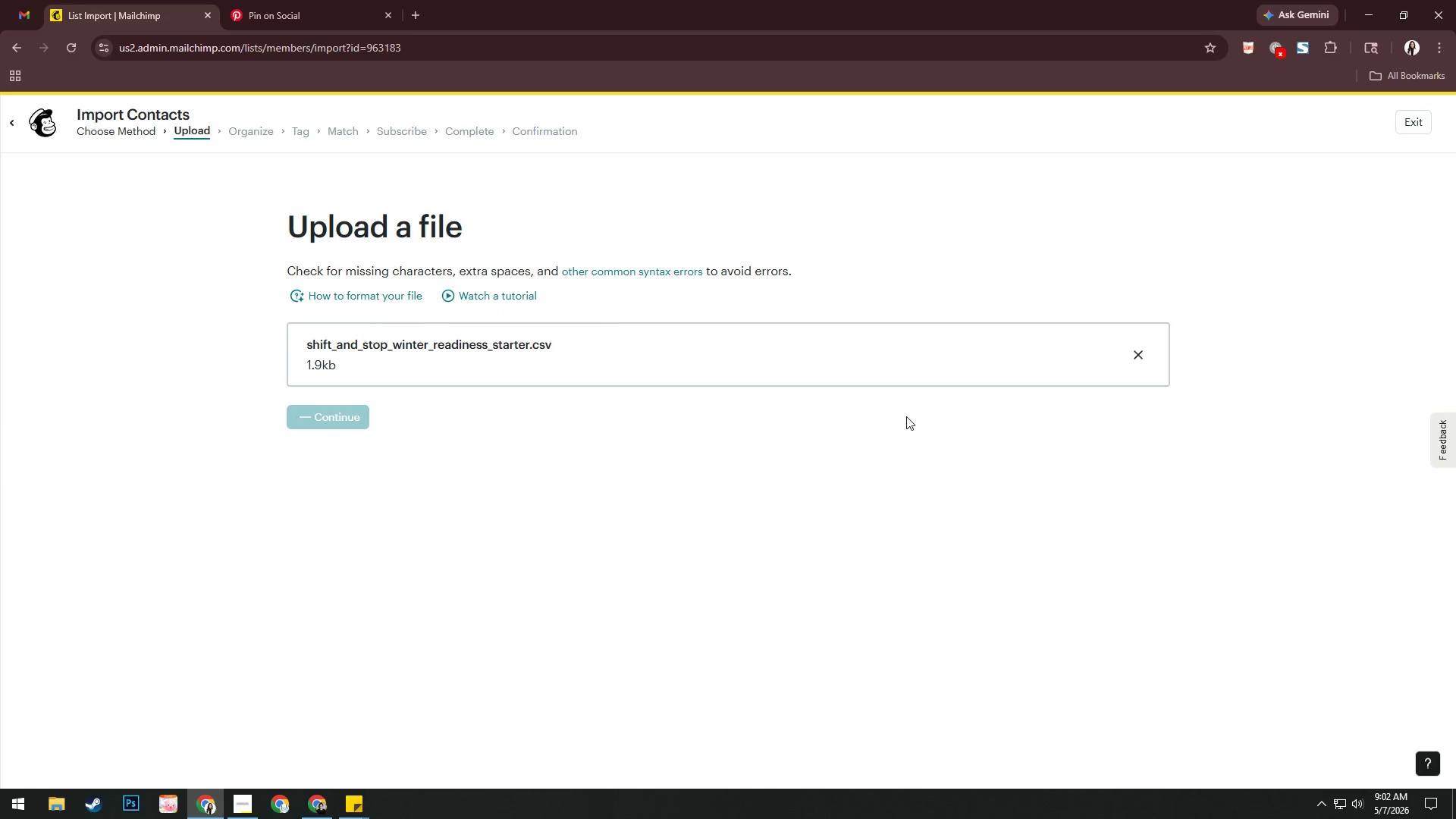 
left_click([325, 811])
 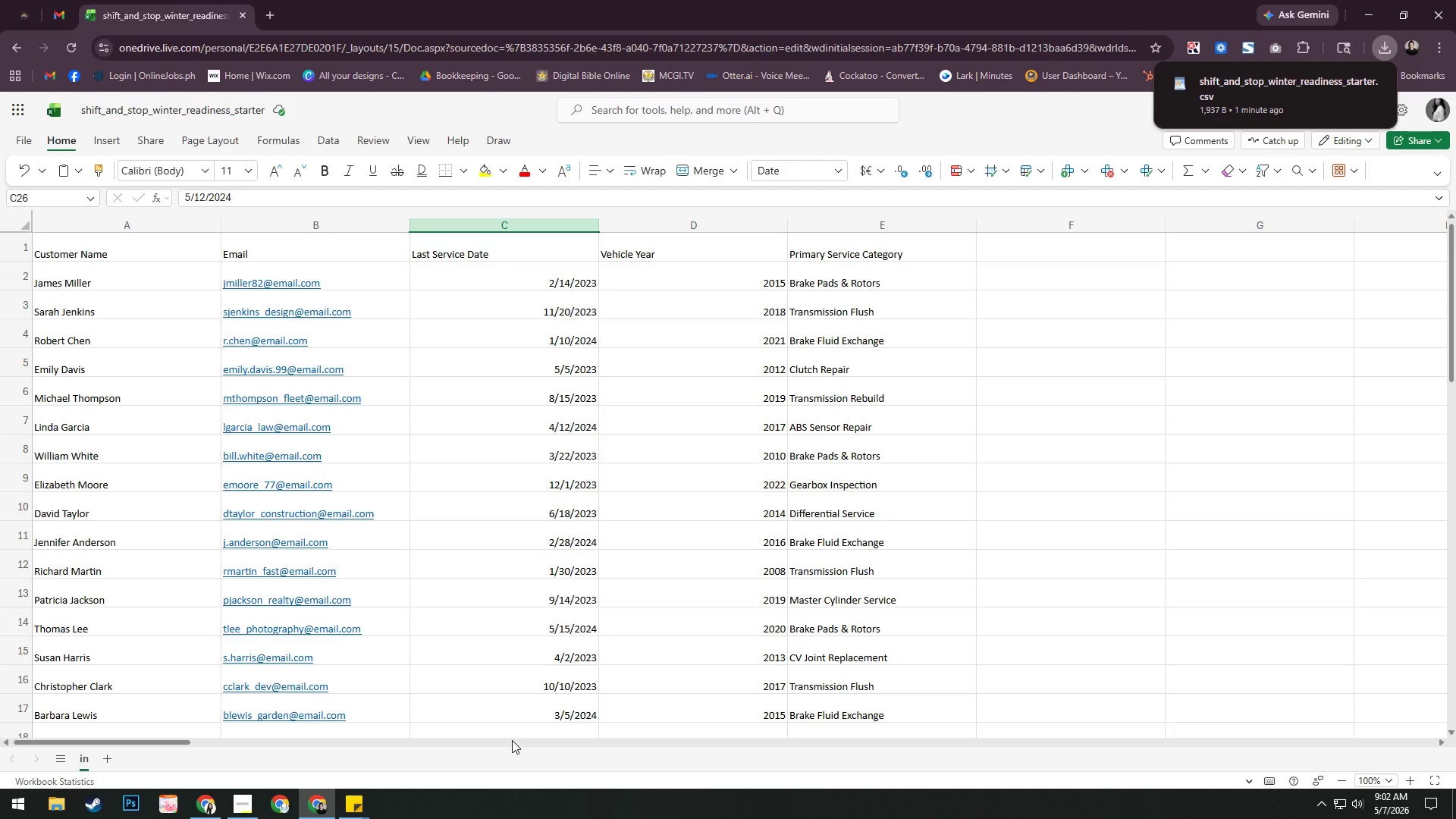 
wait(11.48)
 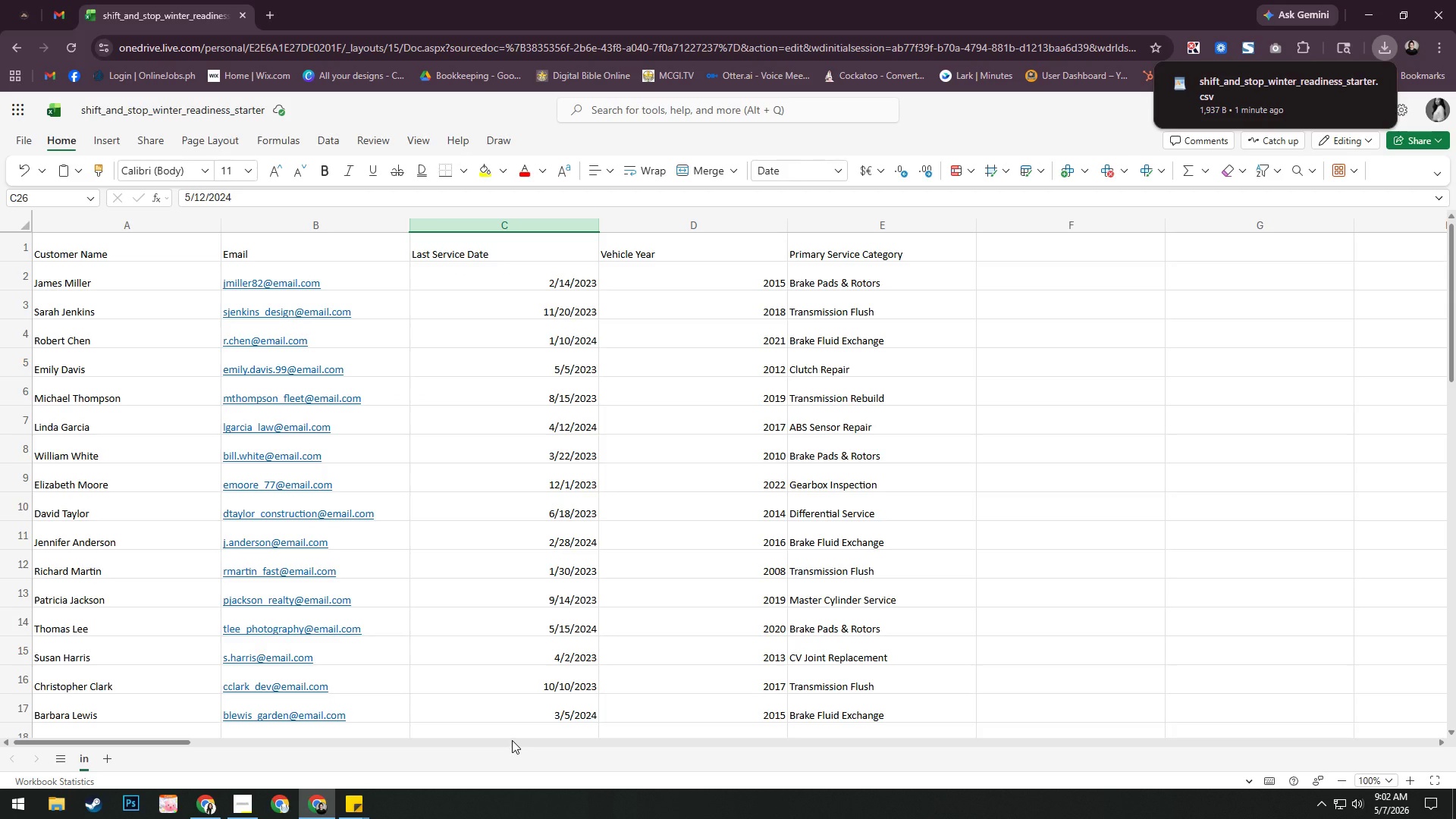 
key(Alt+AltLeft)
 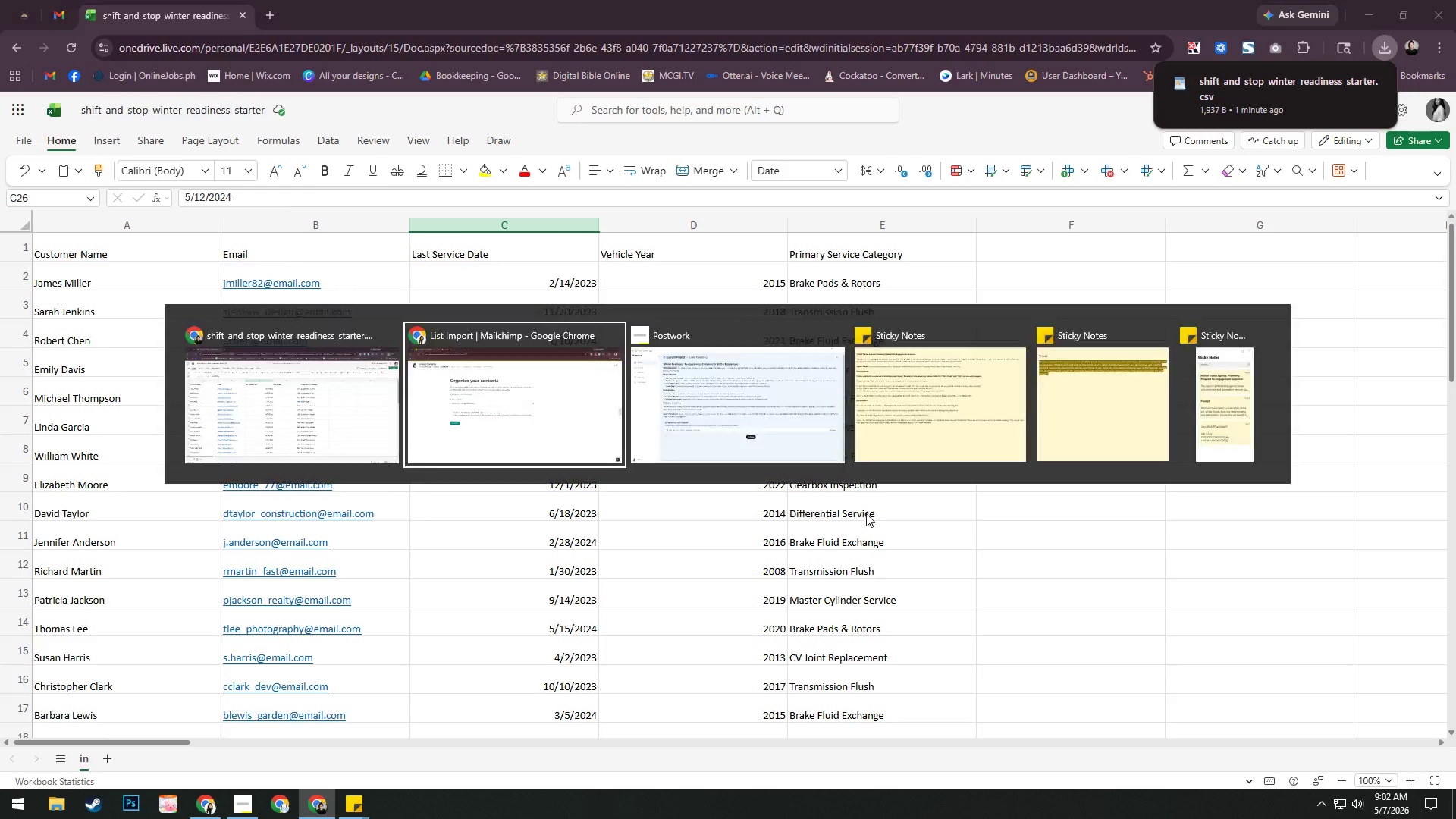 
key(Alt+Tab)
 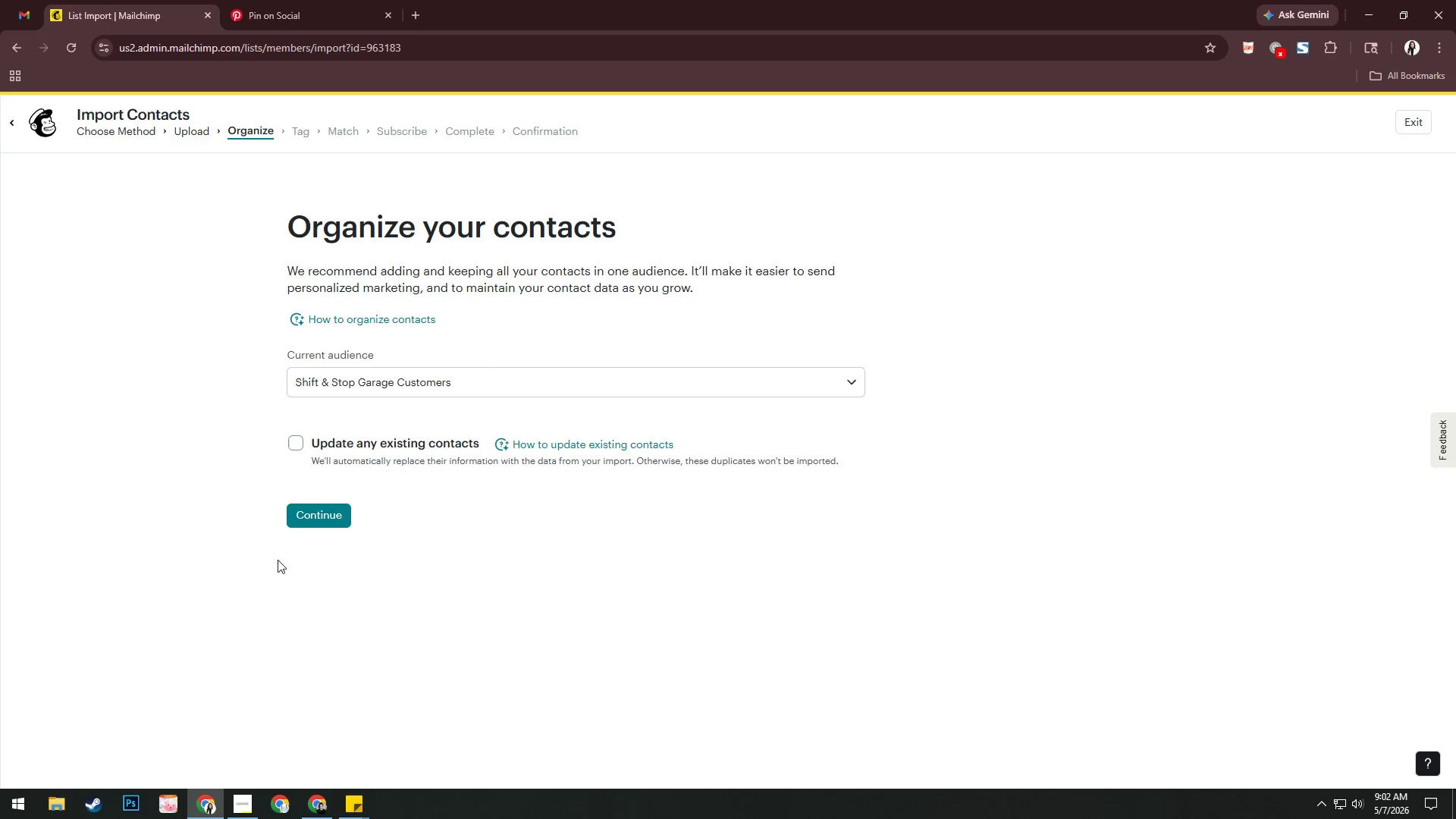 
left_click([314, 519])
 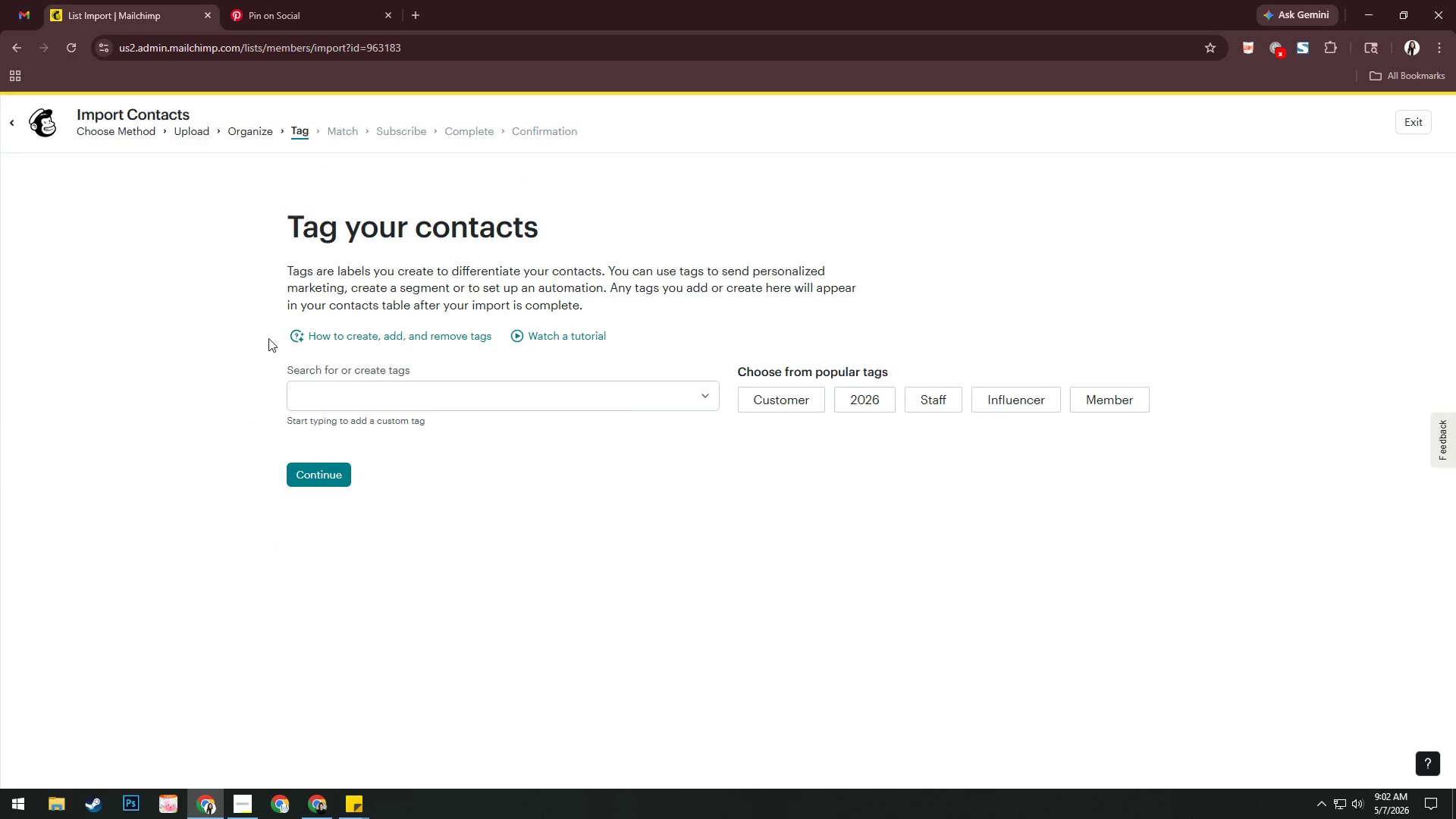 
left_click([696, 393])
 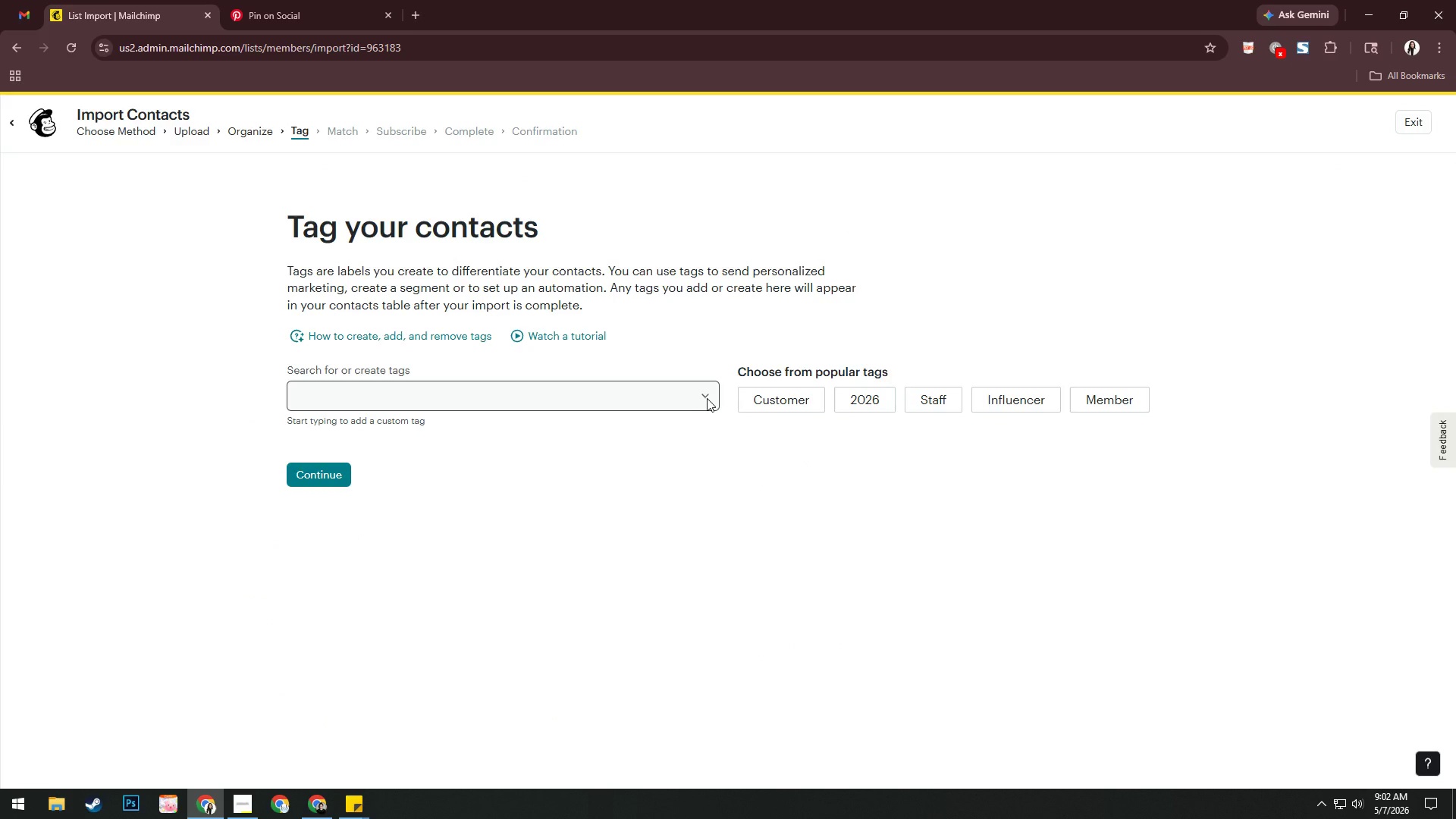 
double_click([708, 398])
 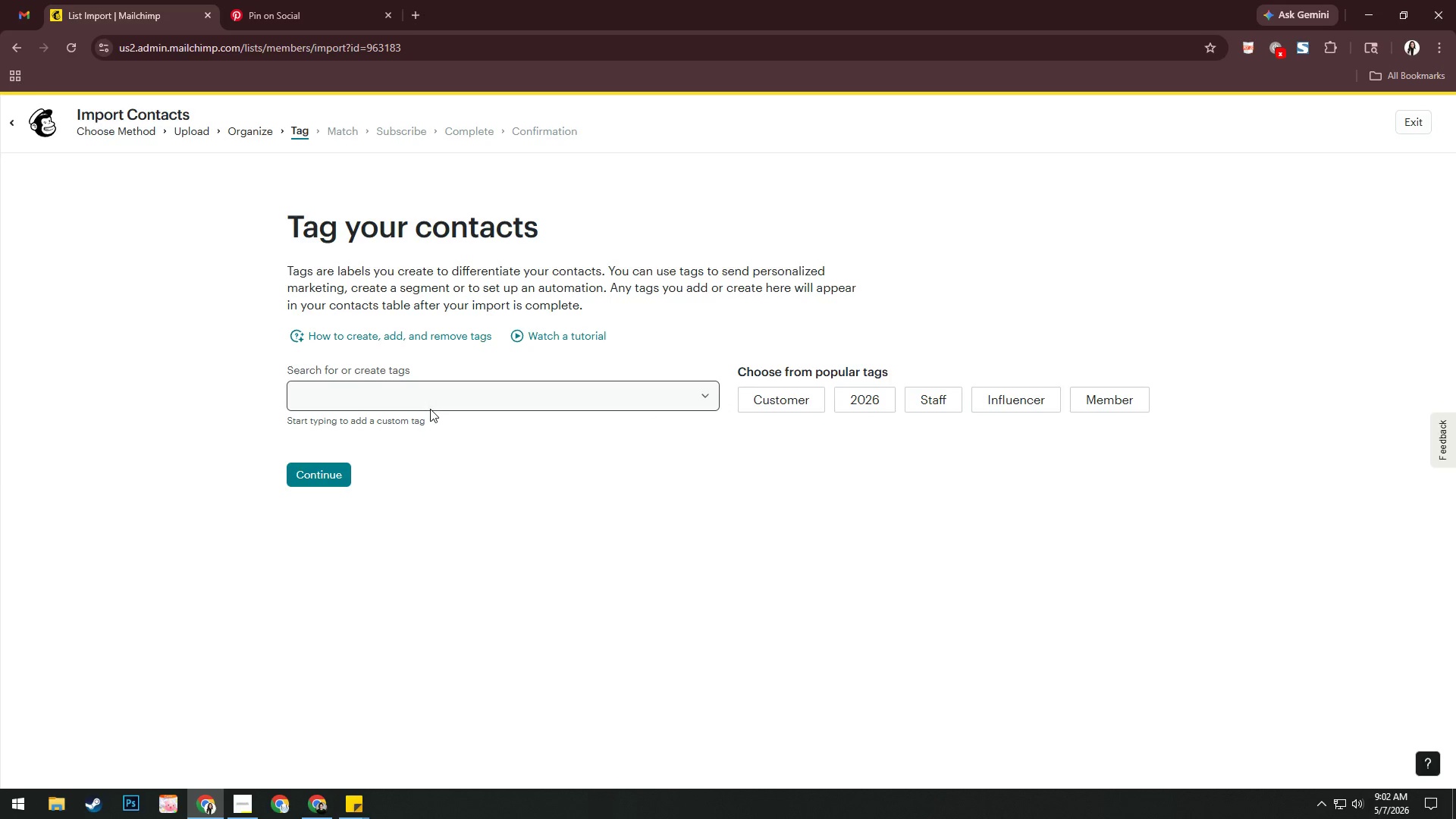 
double_click([441, 400])
 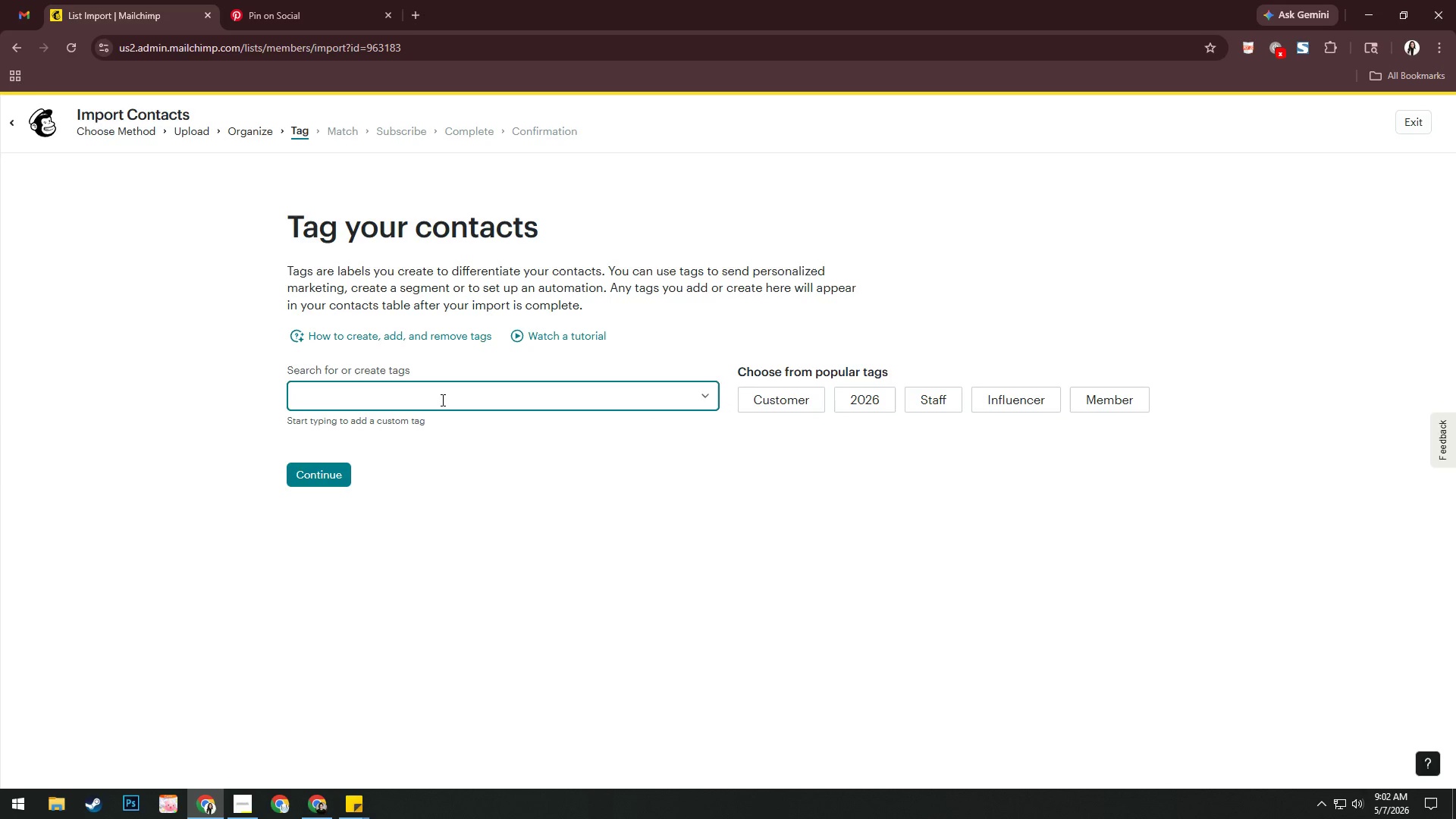 
wait(6.2)
 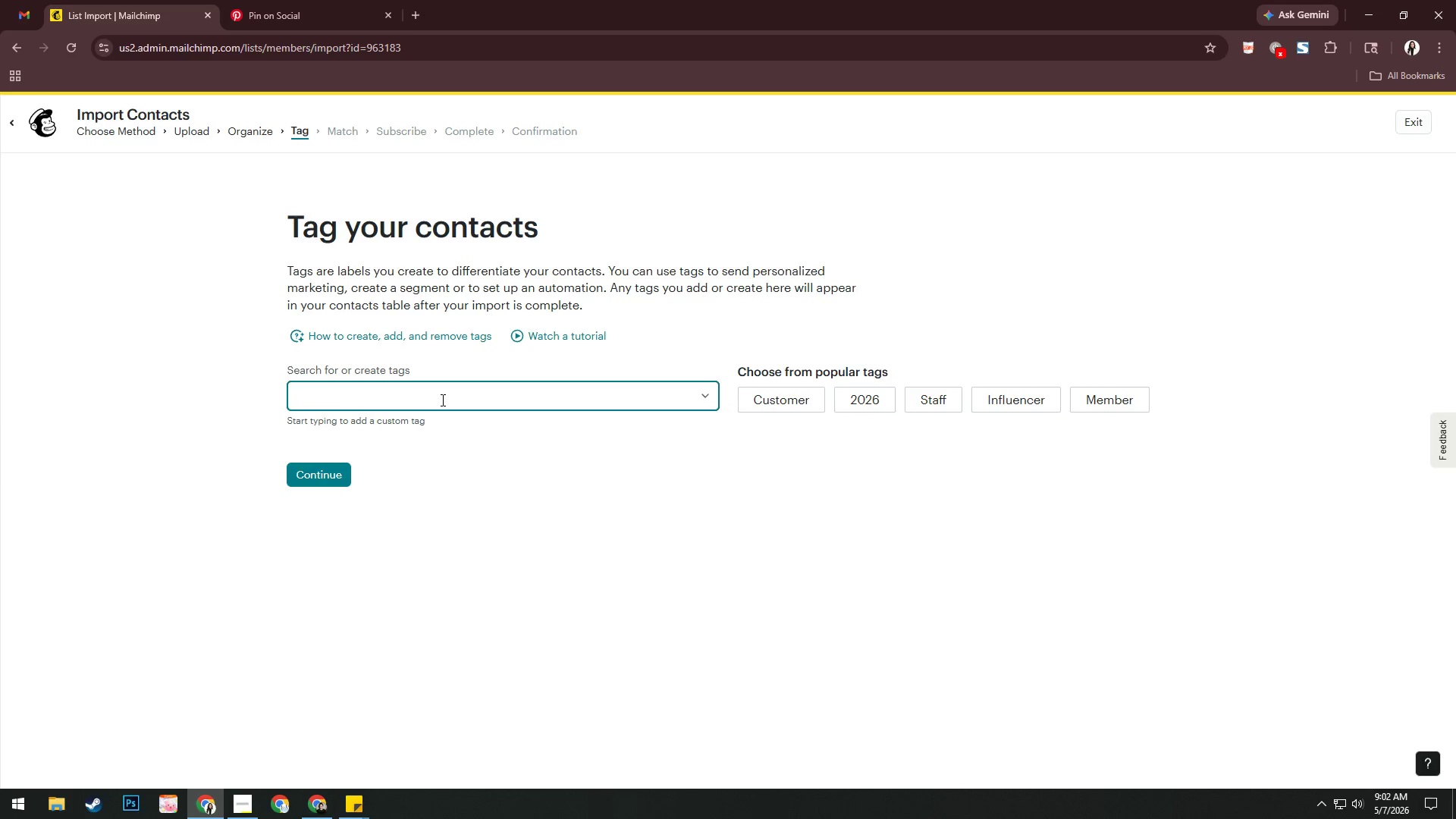 
scroll: coordinate [533, 487], scroll_direction: down, amount: 2.0
 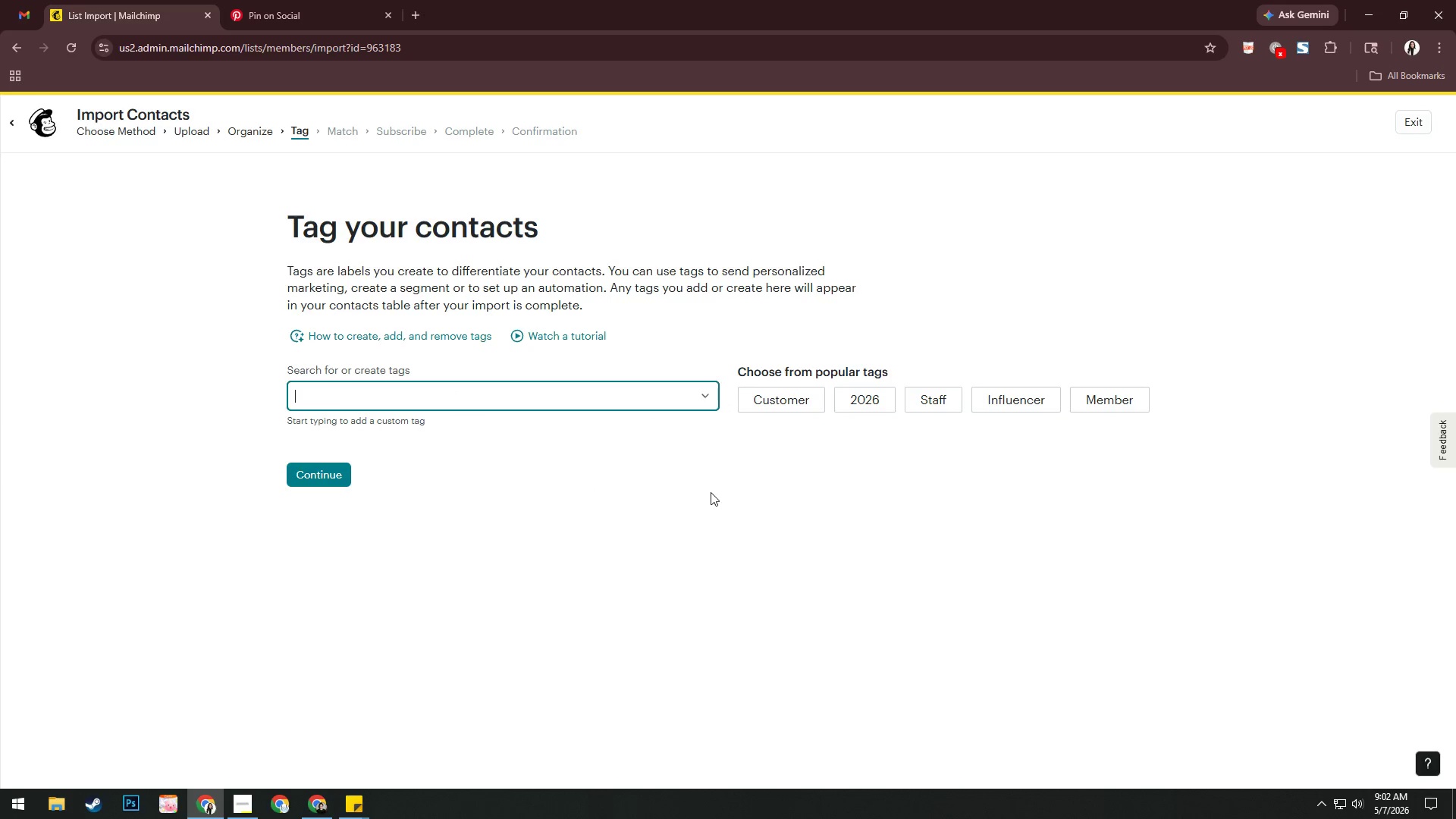 
scroll: coordinate [711, 492], scroll_direction: up, amount: 1.0
 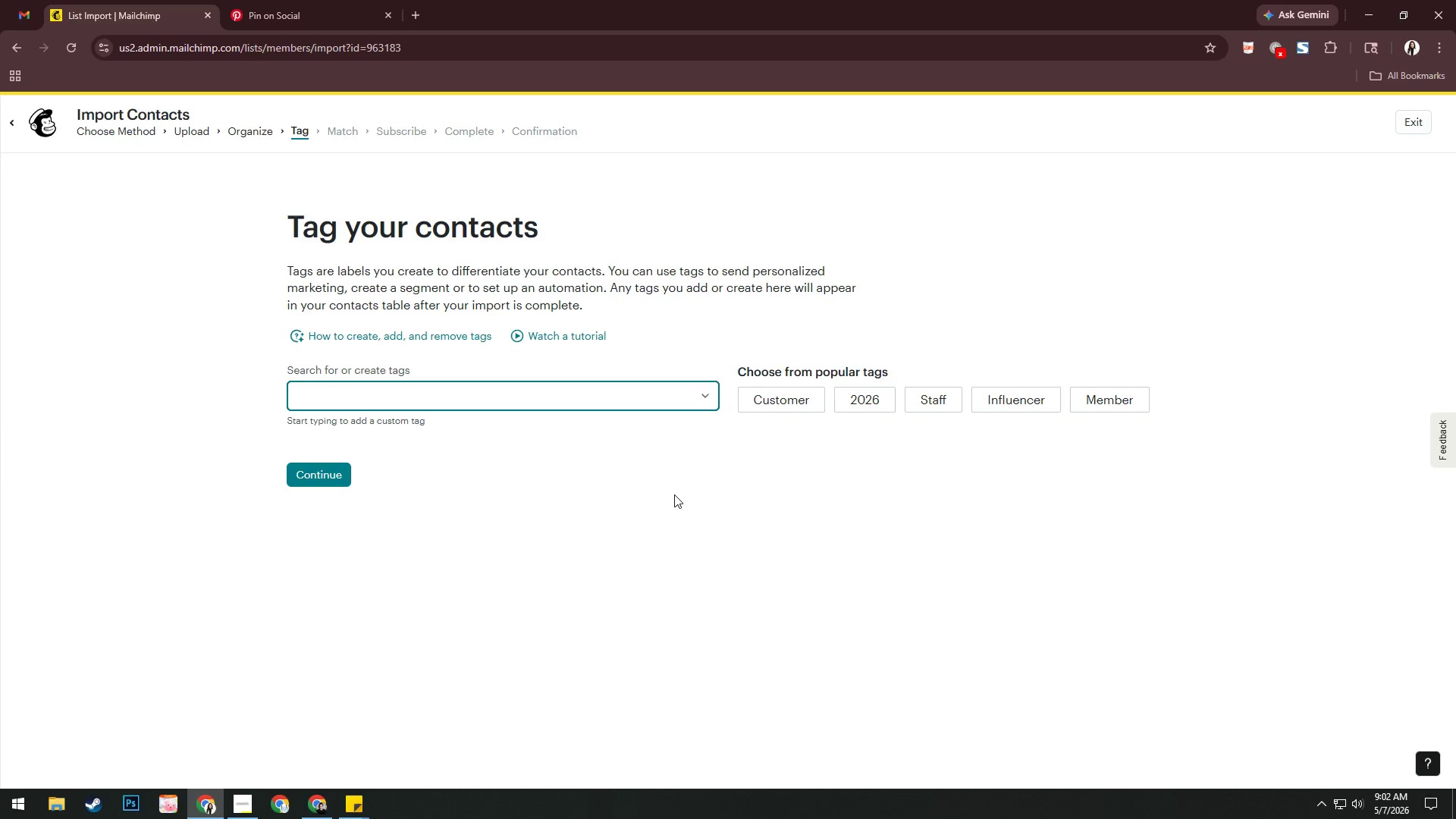 
wait(7.92)
 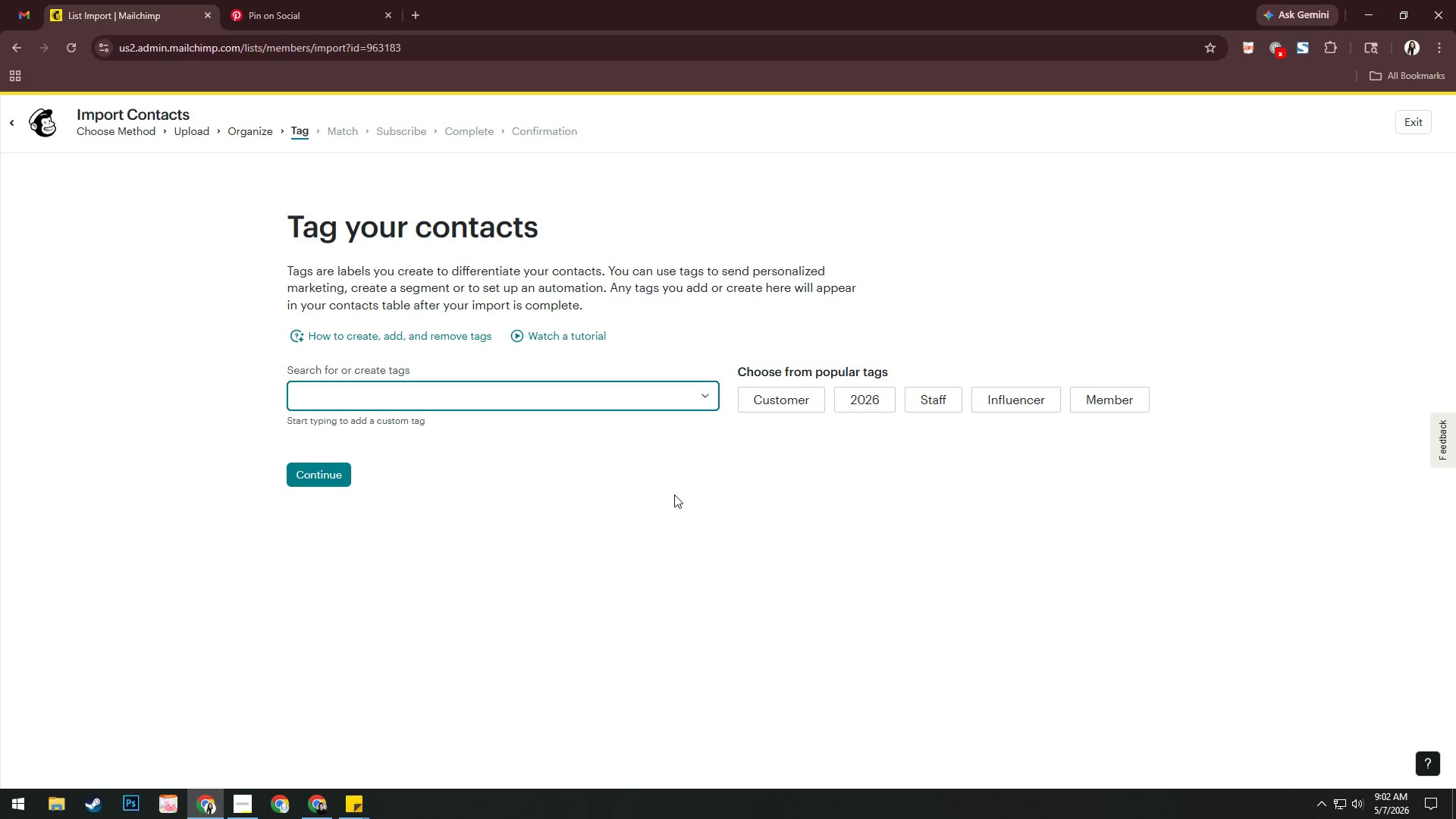 
left_click([507, 401])
 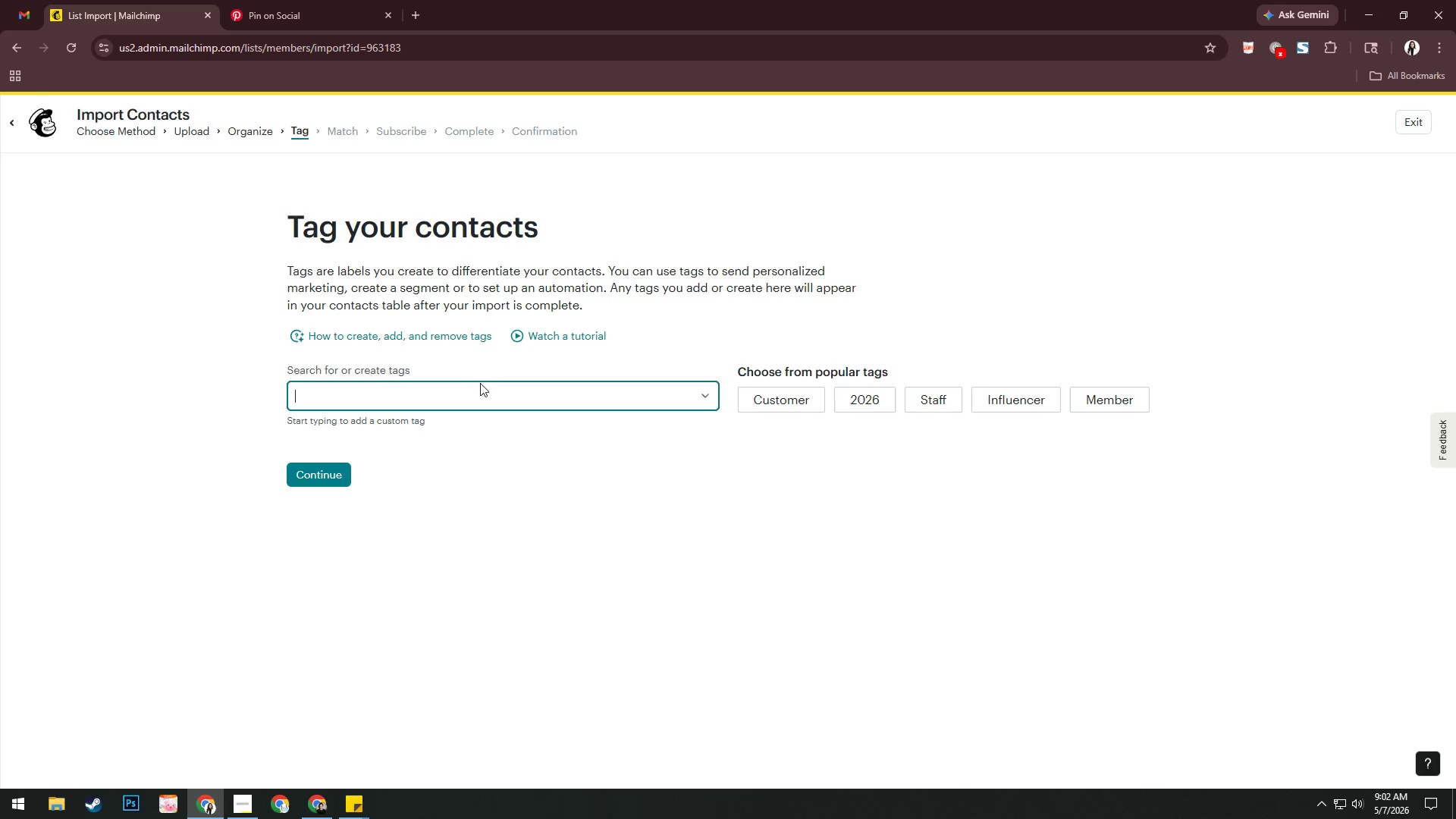 
double_click([427, 390])
 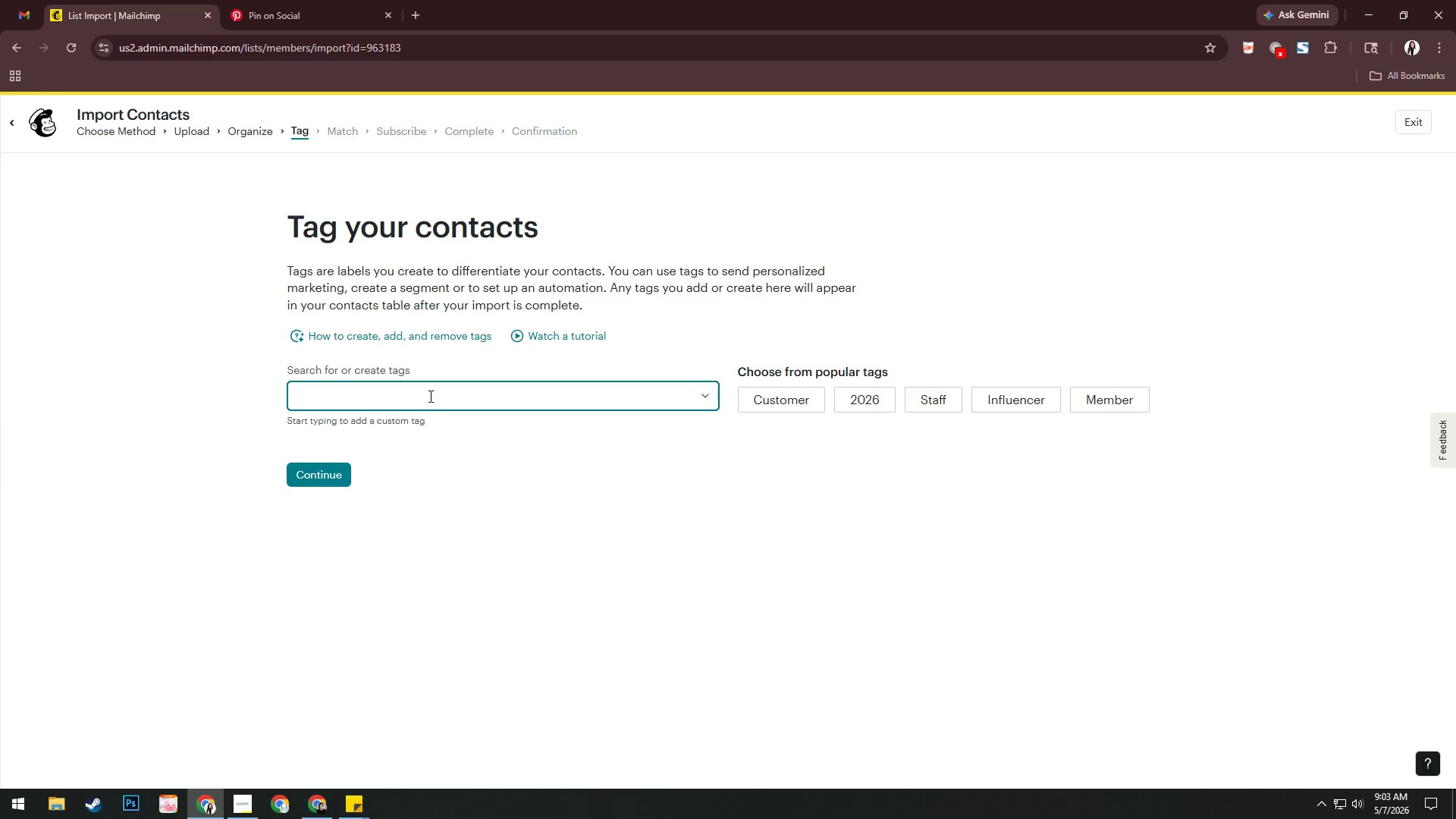 
wait(5.05)
 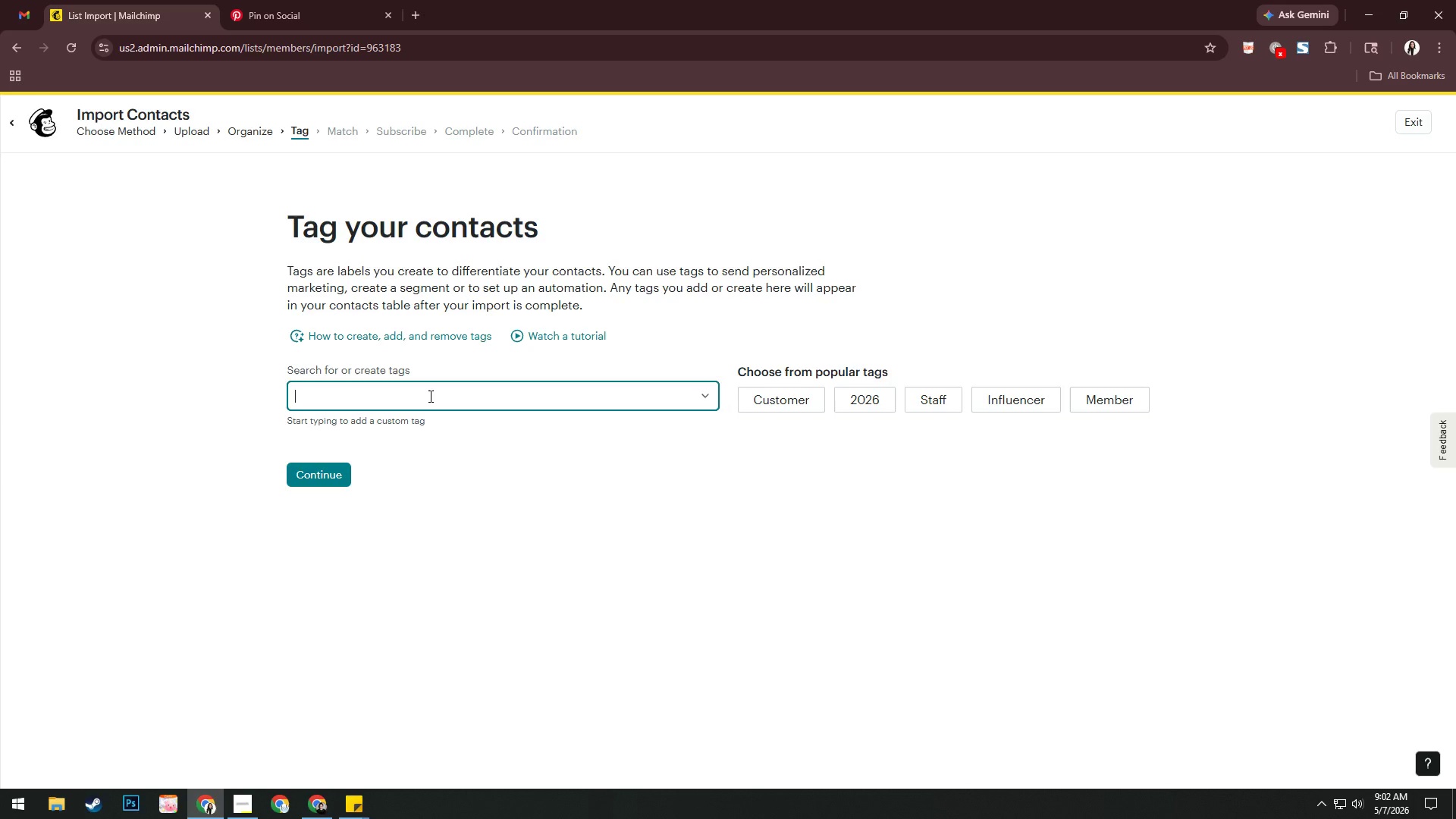 
left_click([240, 795])